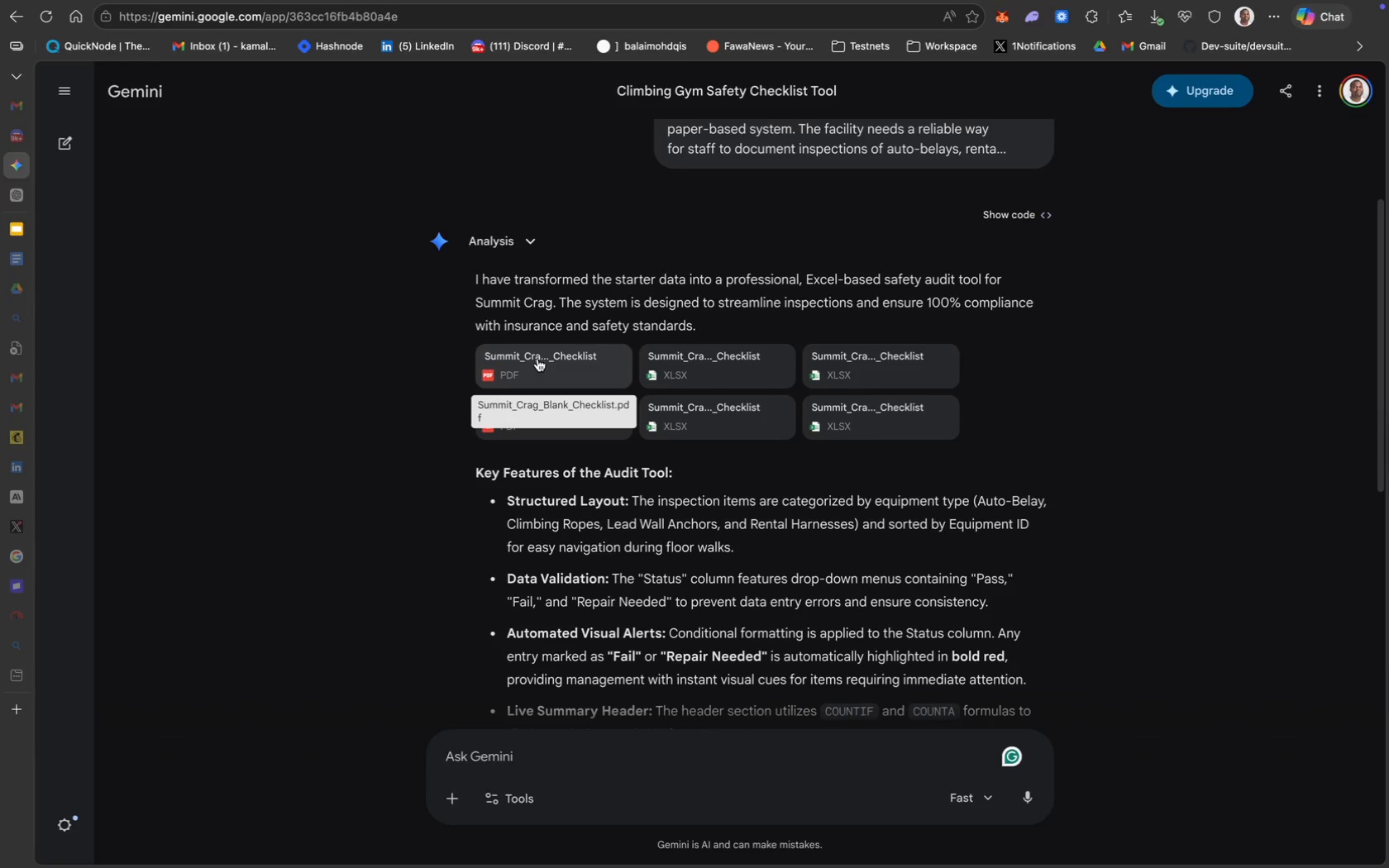 
left_click([693, 360])
 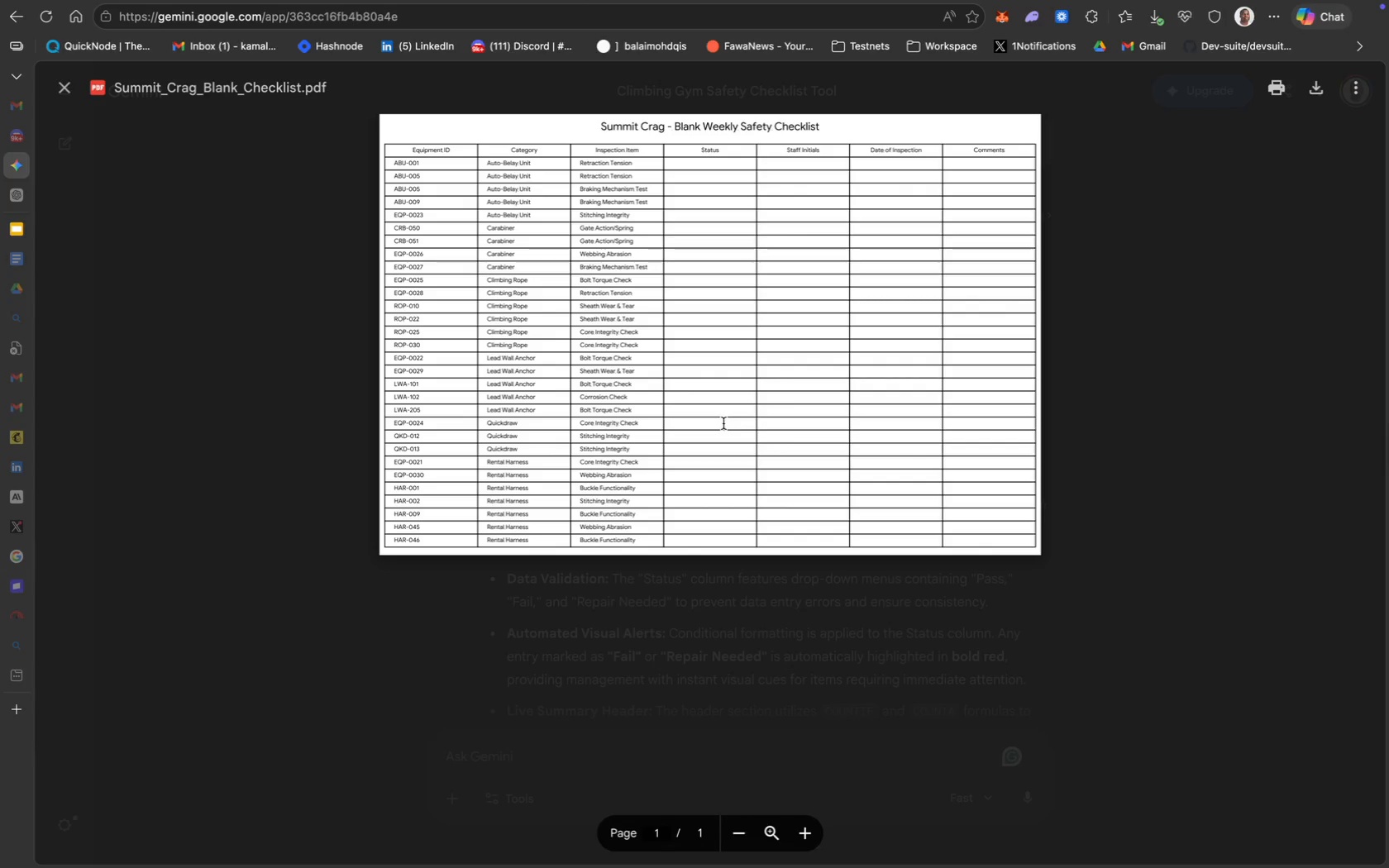 
scroll: coordinate [719, 437], scroll_direction: down, amount: 35.0
 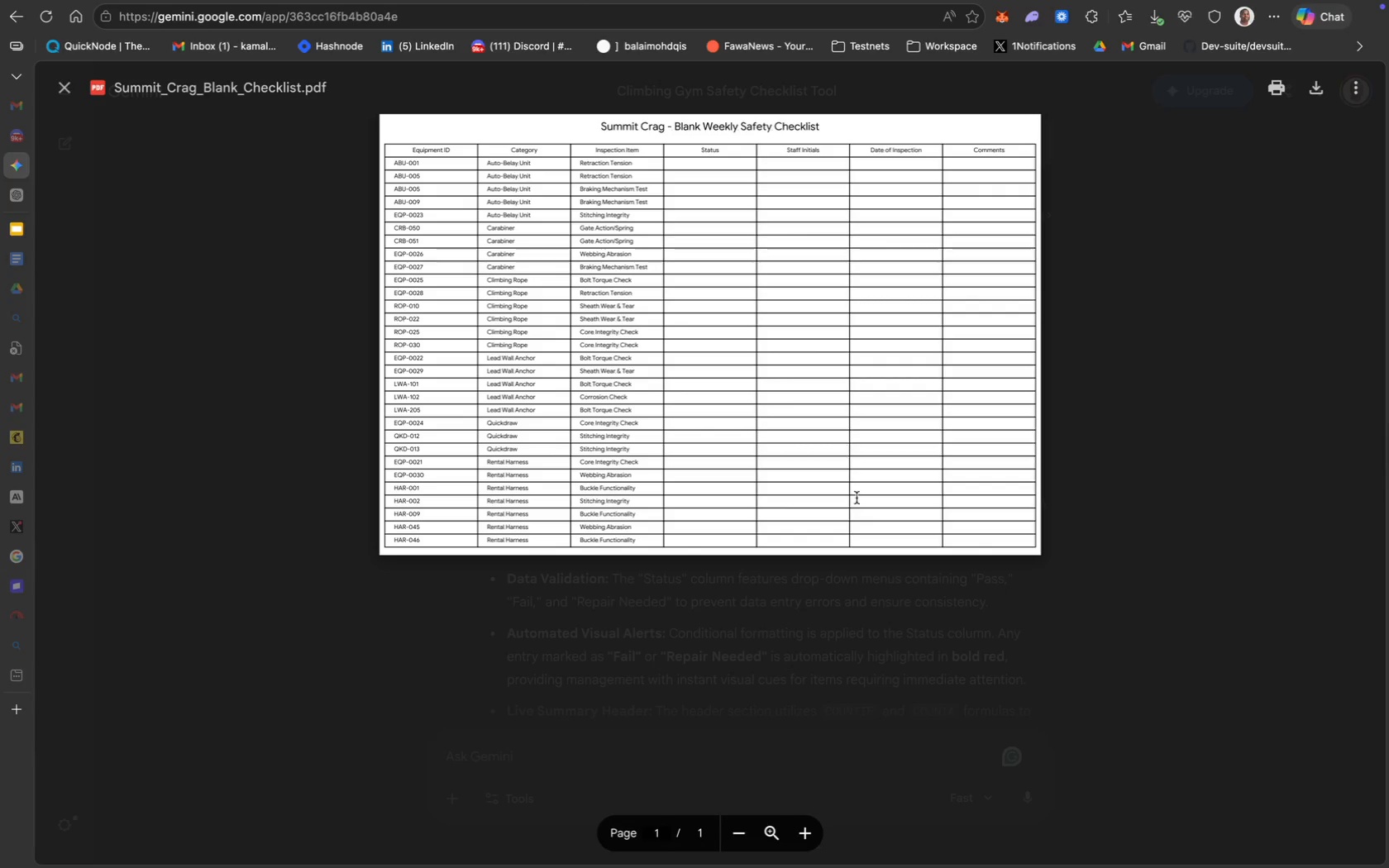 
left_click([1084, 595])
 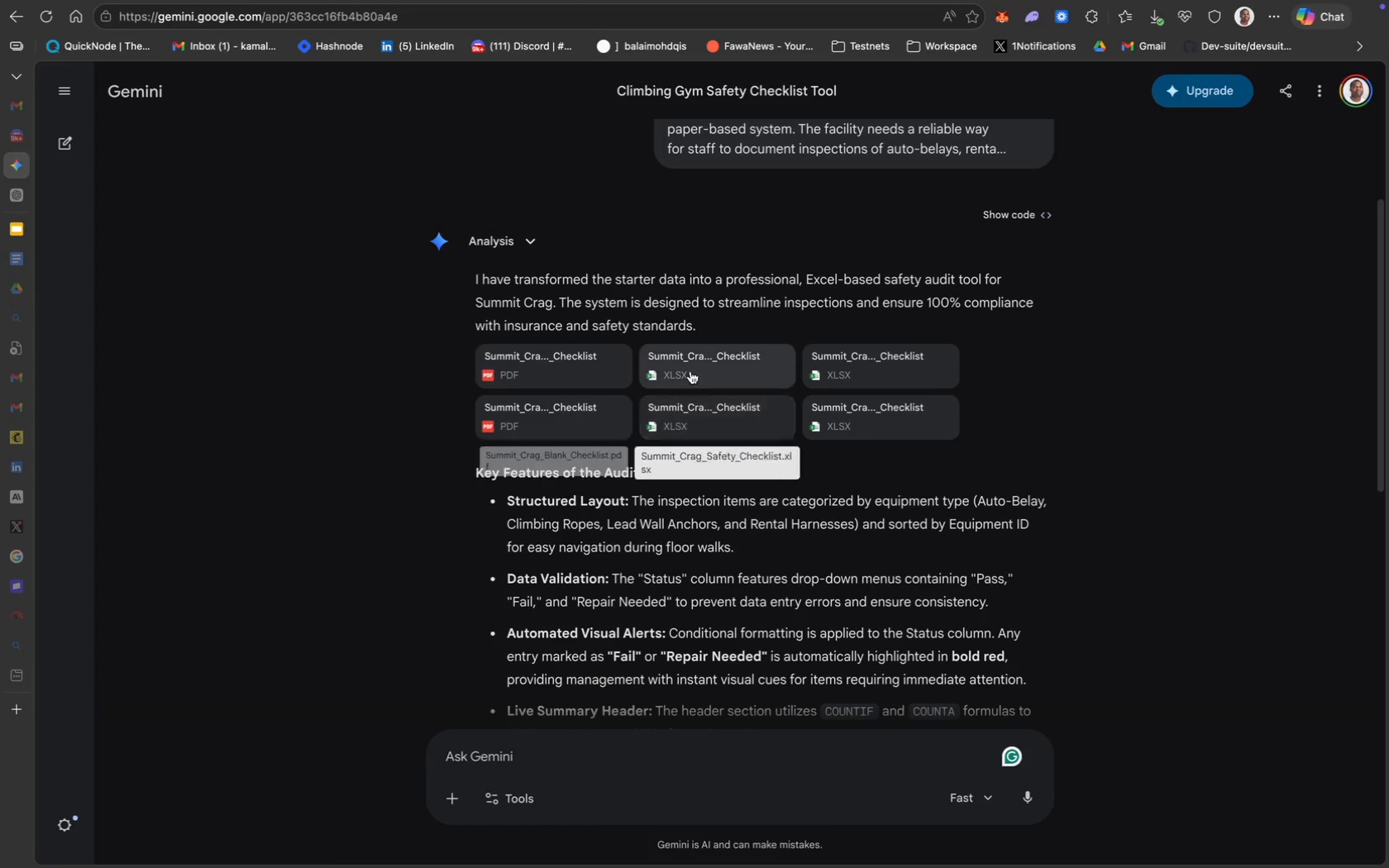 
left_click([720, 357])
 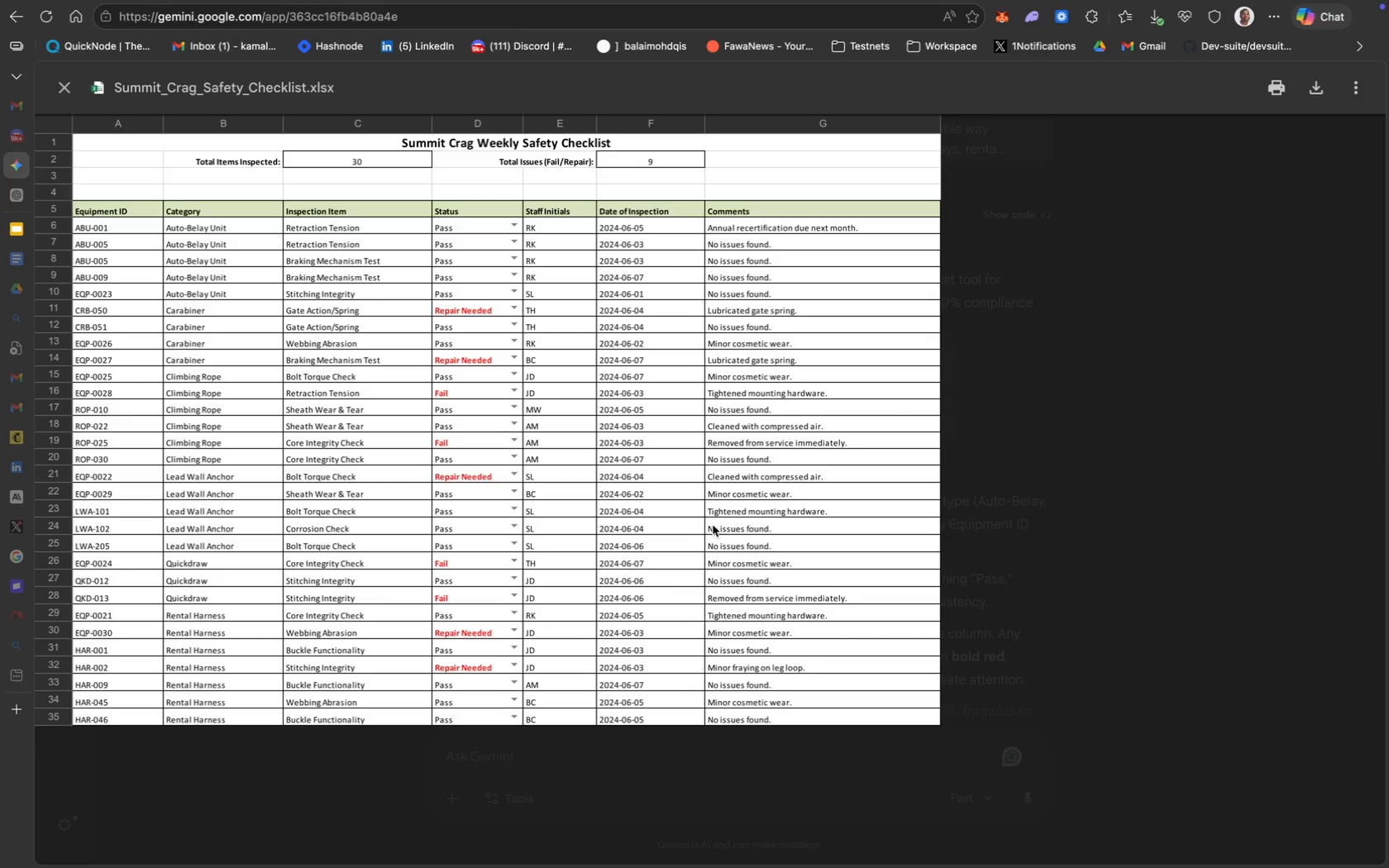 
scroll: coordinate [754, 591], scroll_direction: up, amount: 18.0
 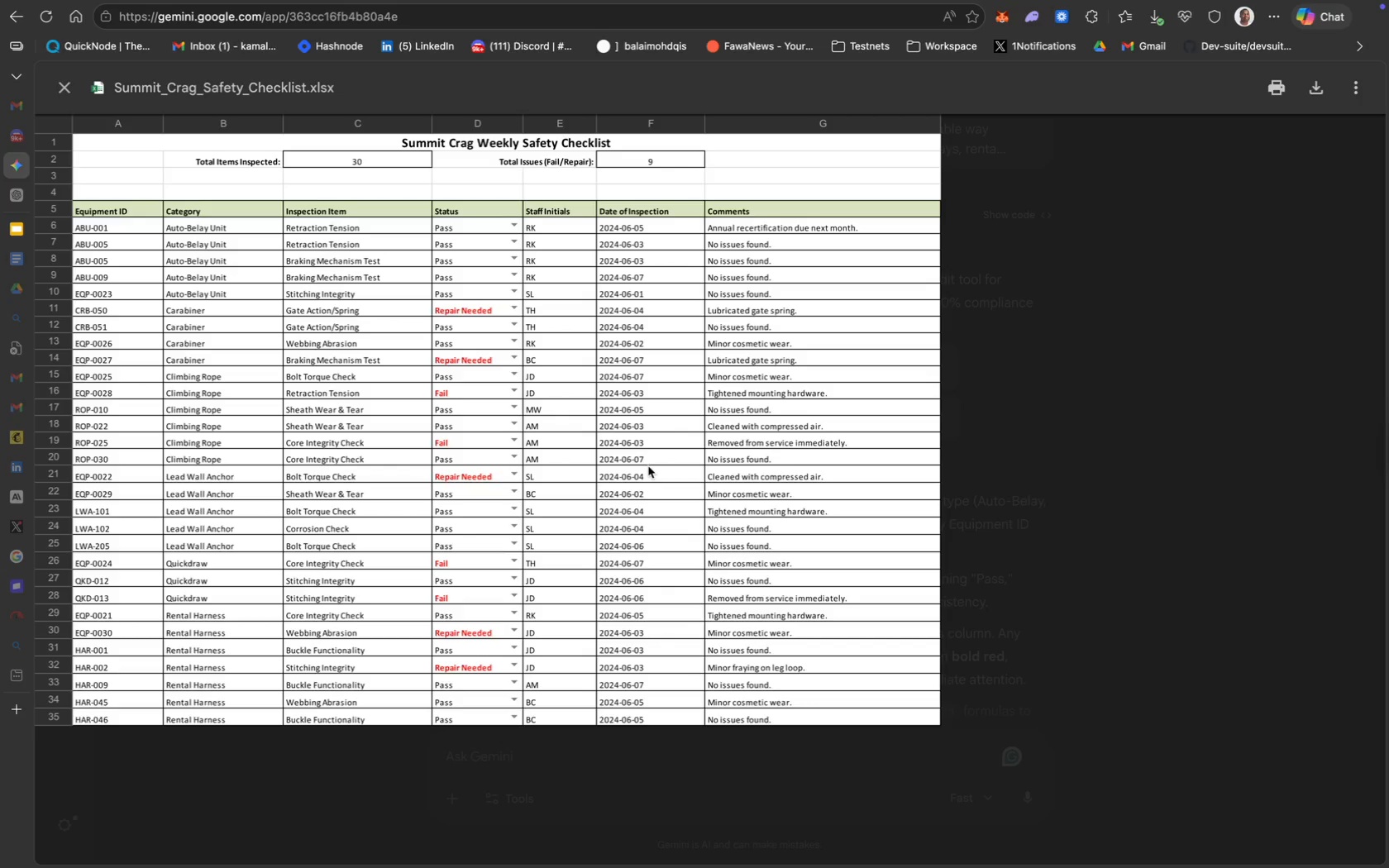 
scroll: coordinate [648, 466], scroll_direction: down, amount: 22.0
 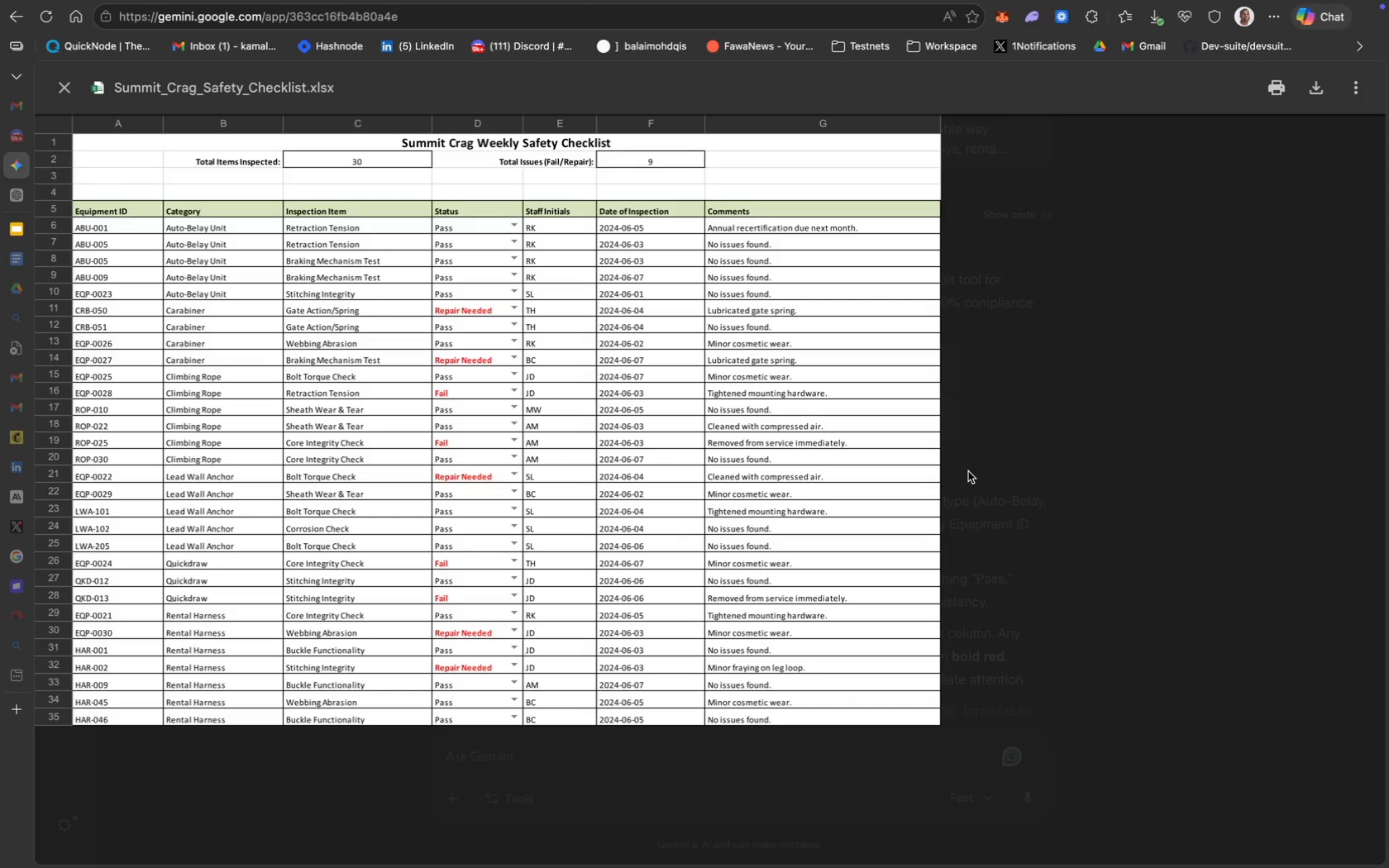 
left_click([1009, 545])
 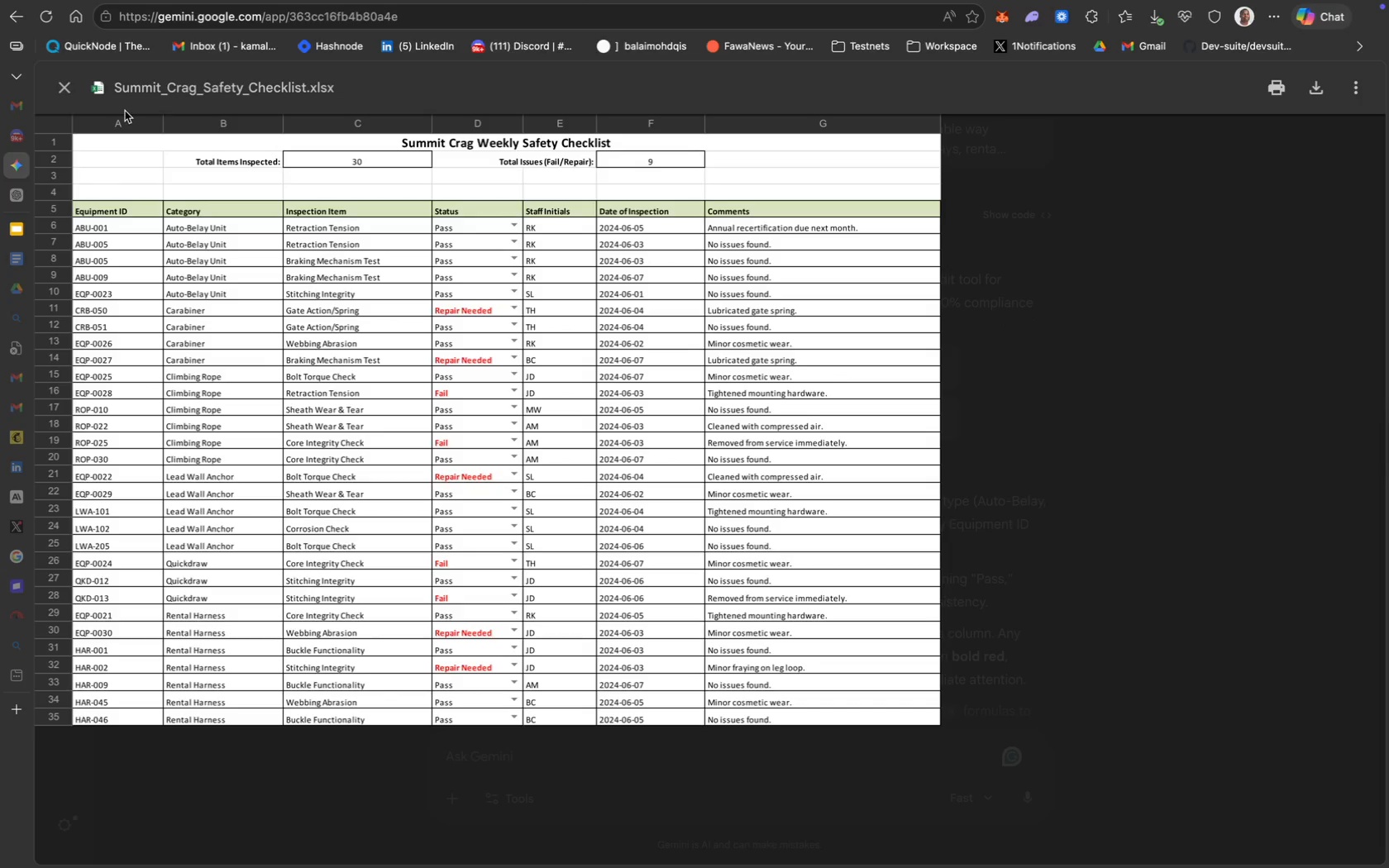 
left_click([67, 89])
 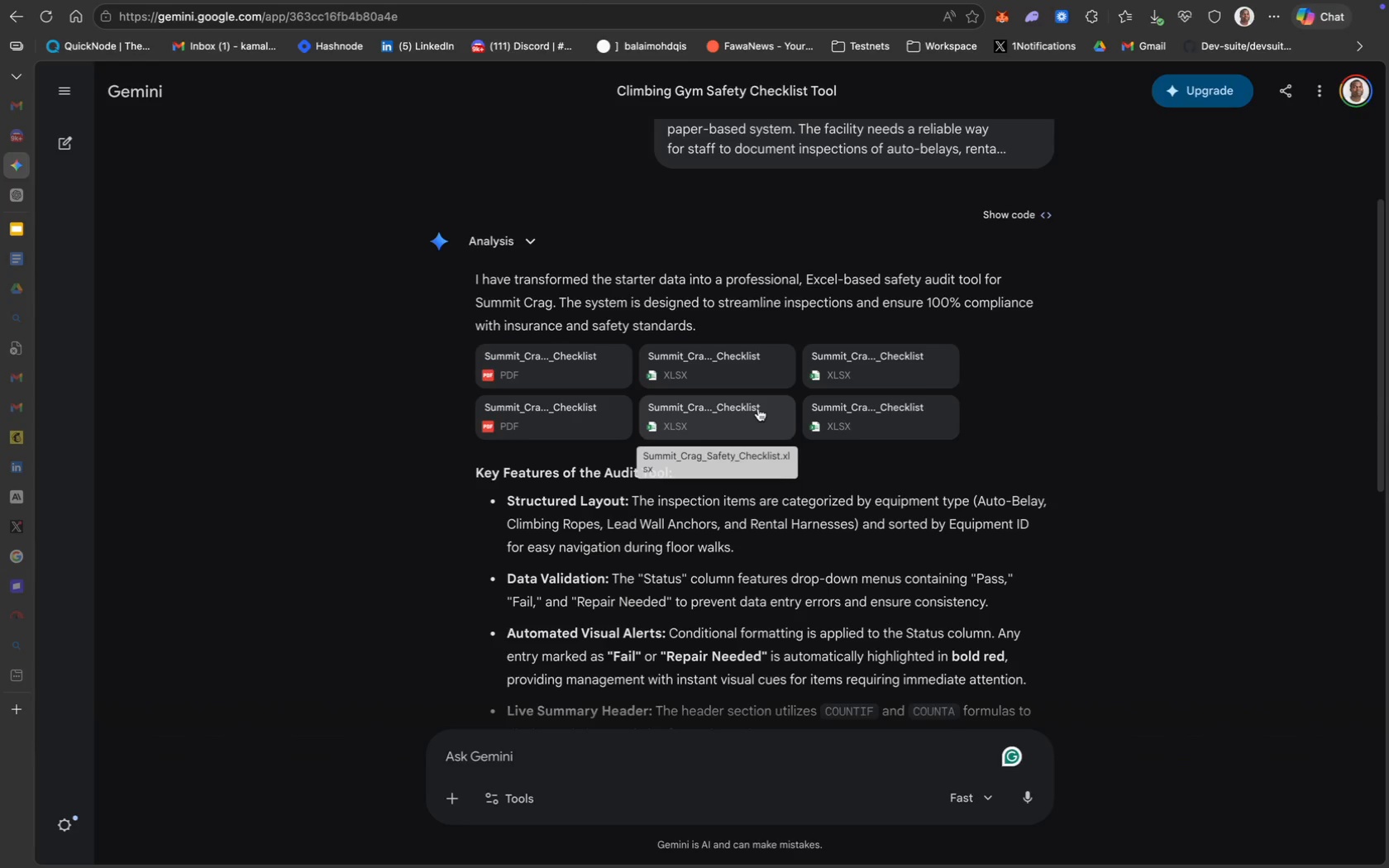 
wait(6.29)
 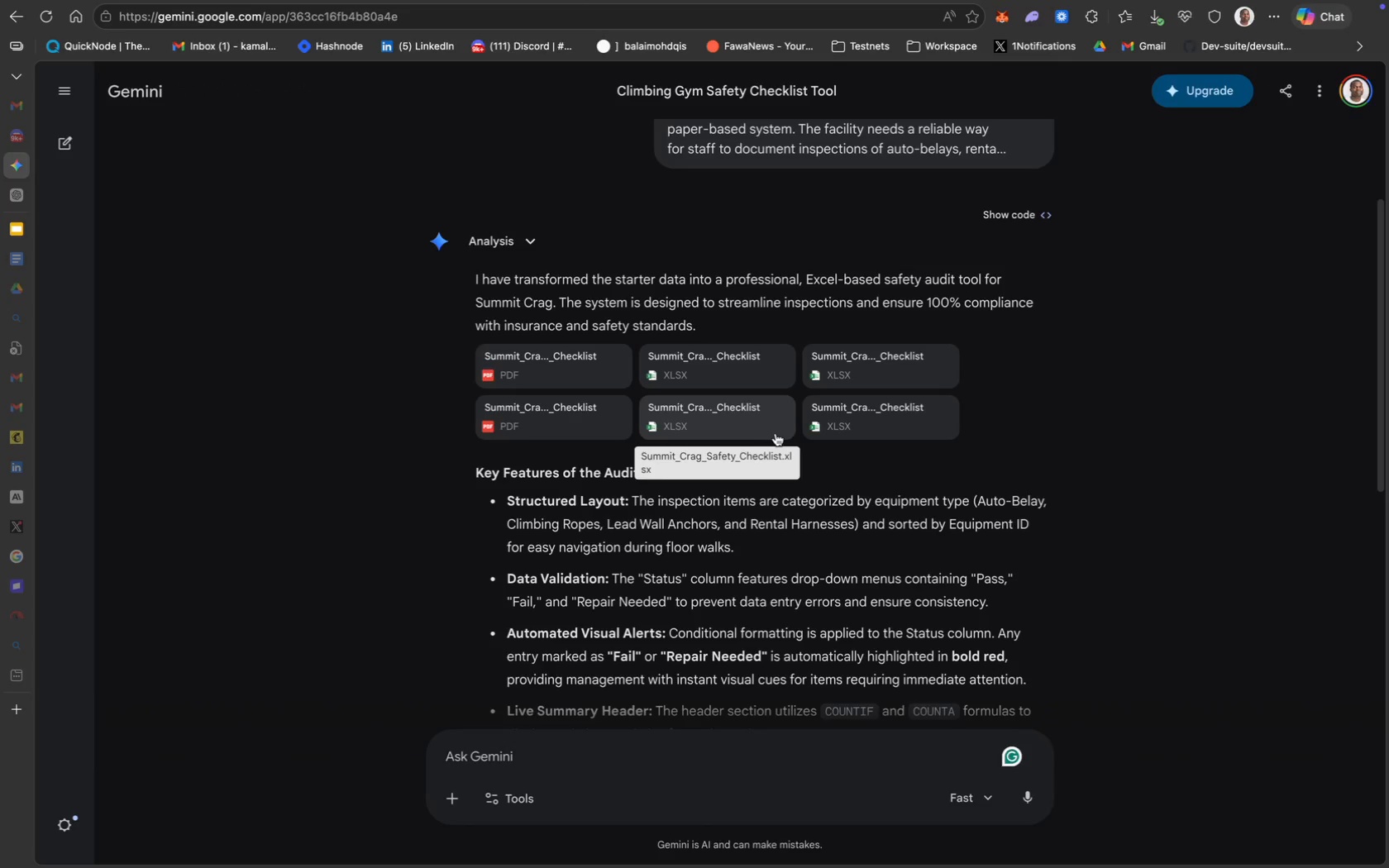 
scroll: coordinate [778, 528], scroll_direction: down, amount: 68.0
 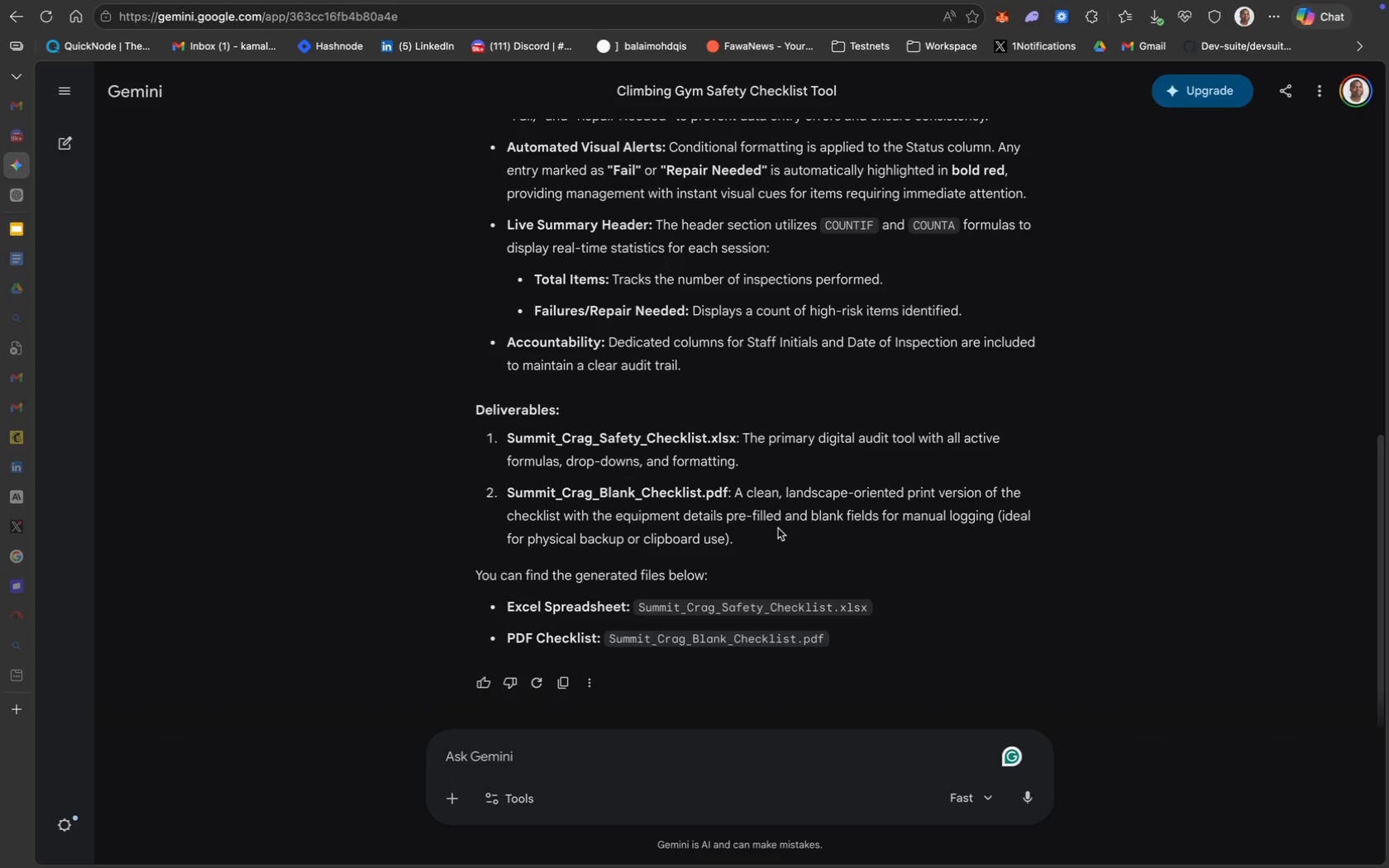 
wait(5.52)
 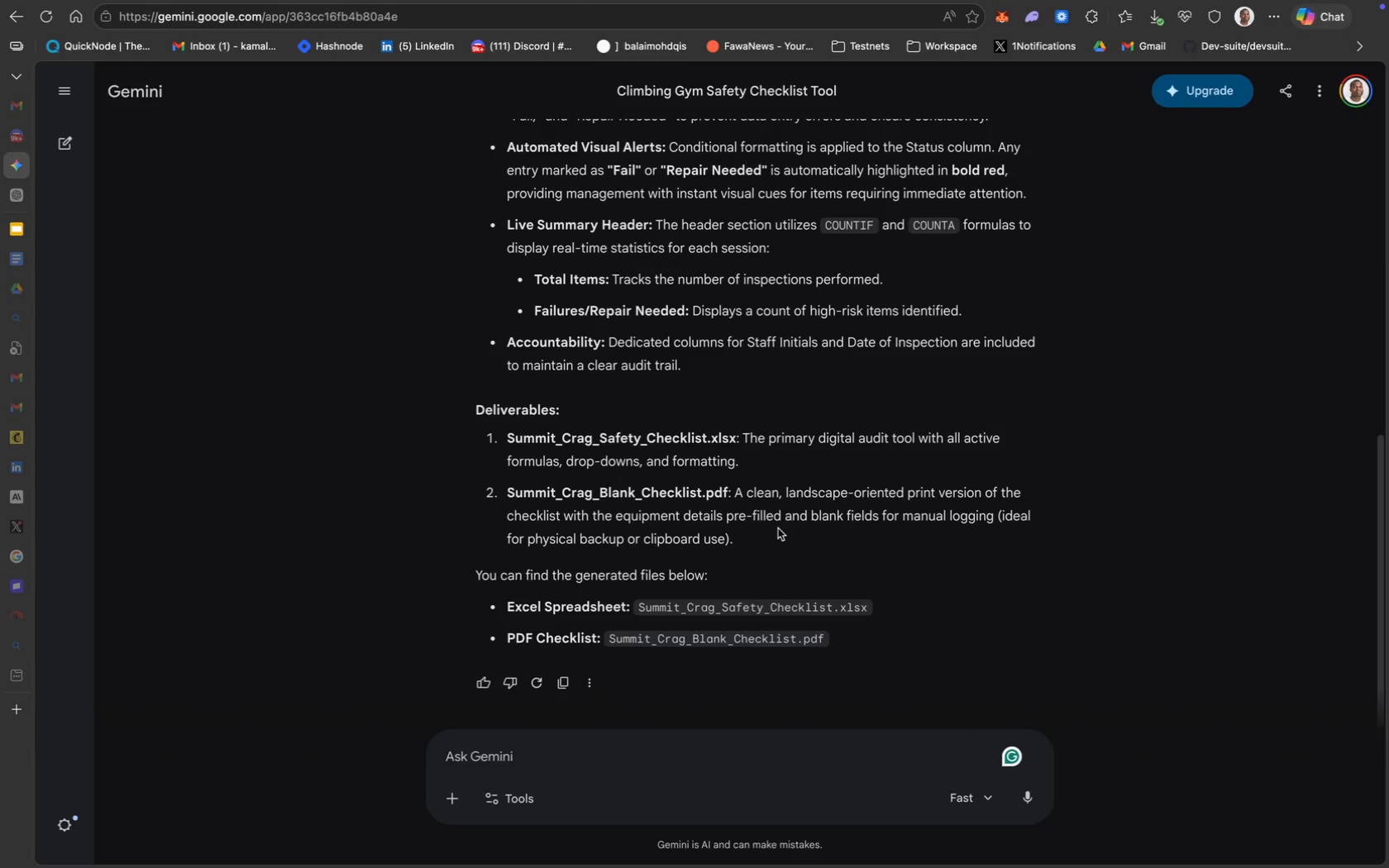 
scroll: coordinate [778, 528], scroll_direction: up, amount: 72.0
 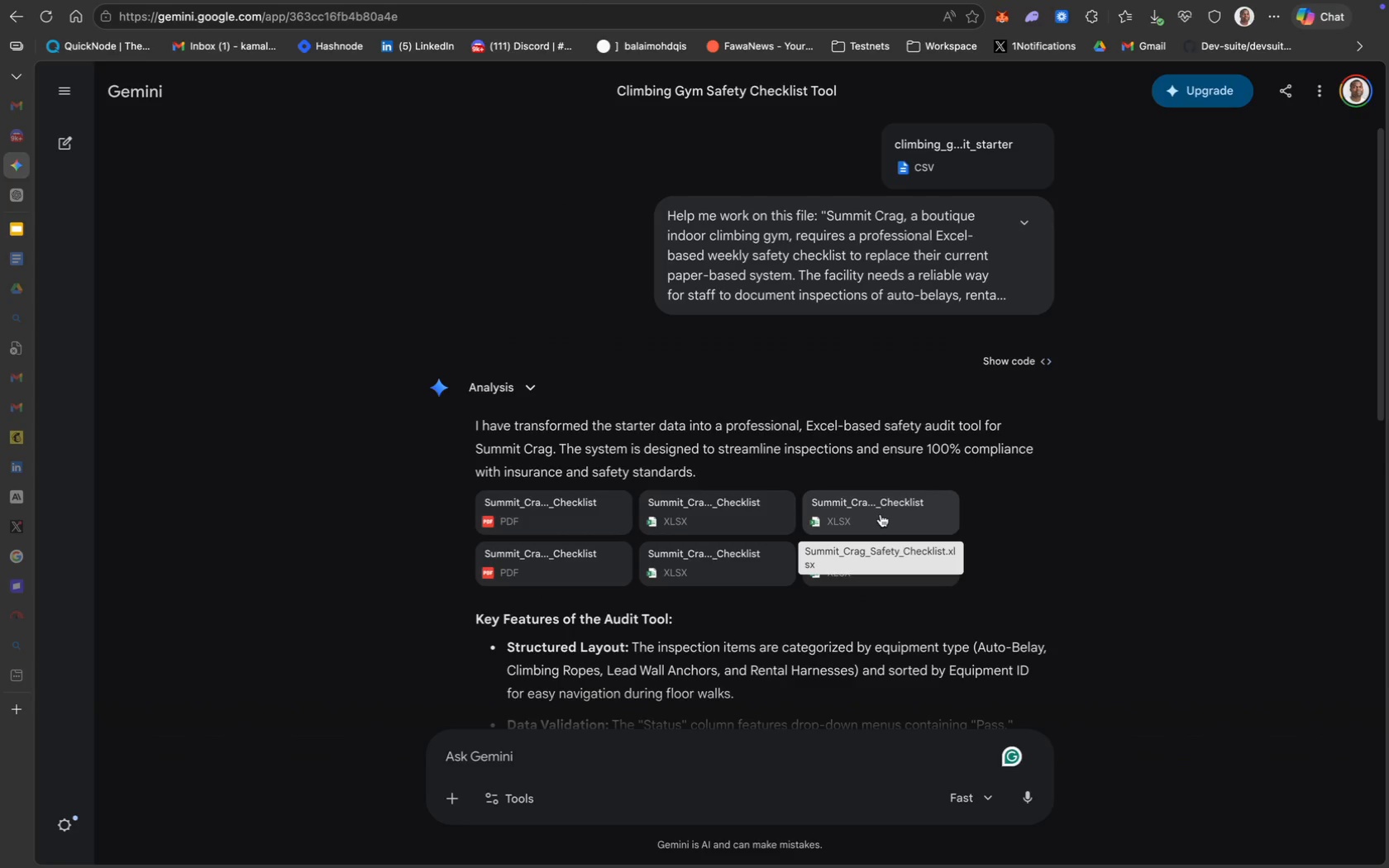 
left_click([880, 514])
 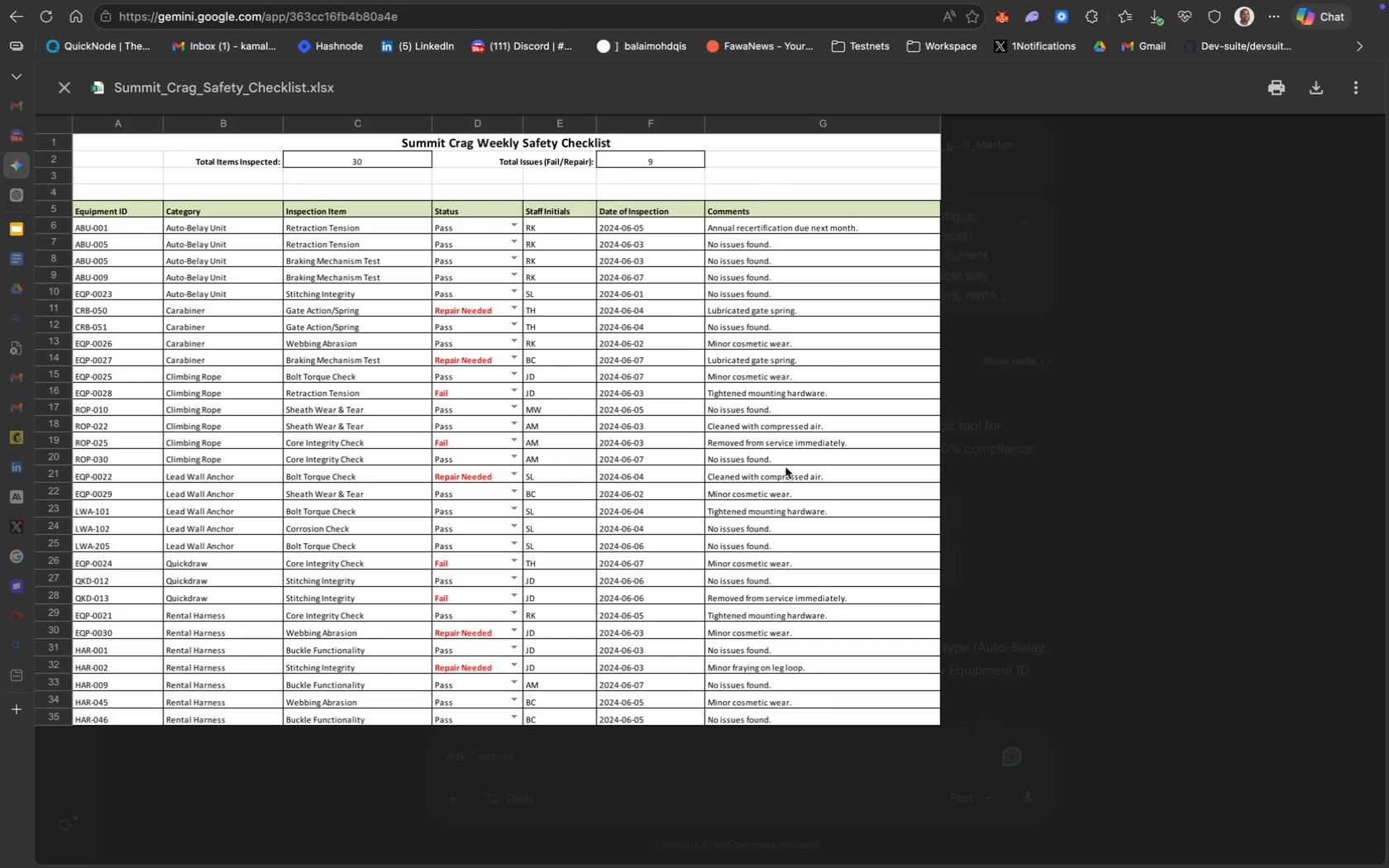 
scroll: coordinate [615, 507], scroll_direction: down, amount: 126.0
 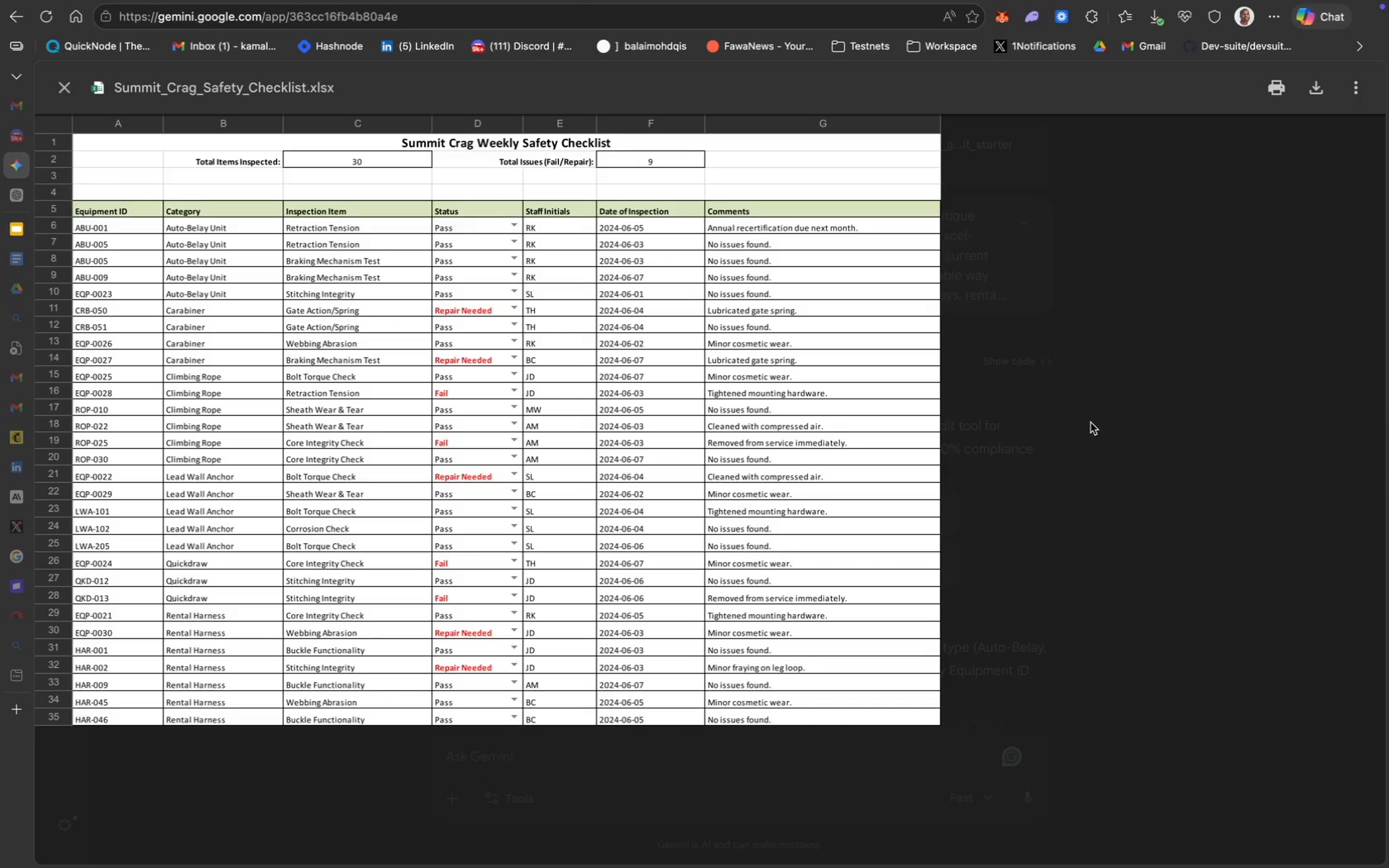 
wait(5.53)
 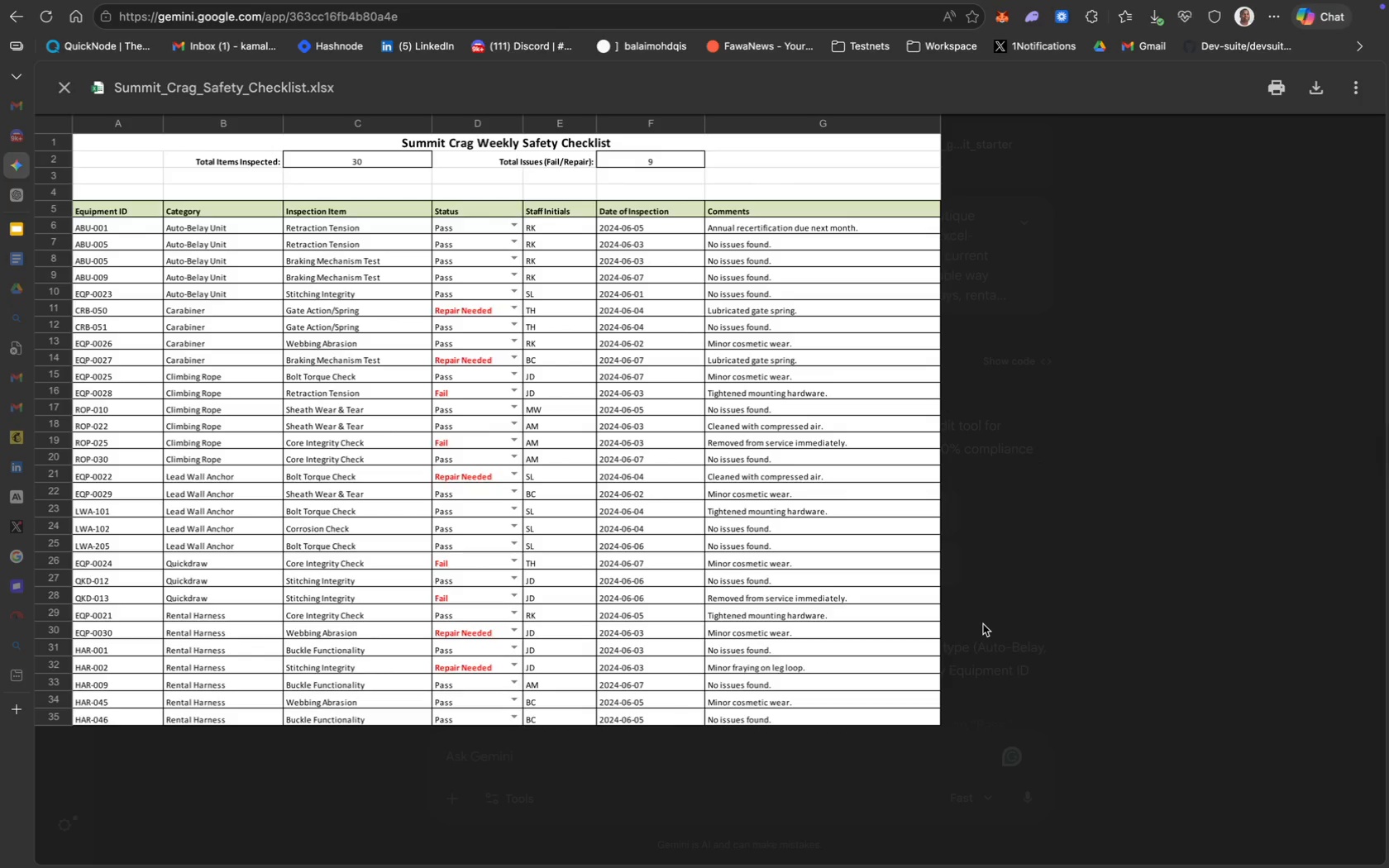 
left_click([1095, 503])
 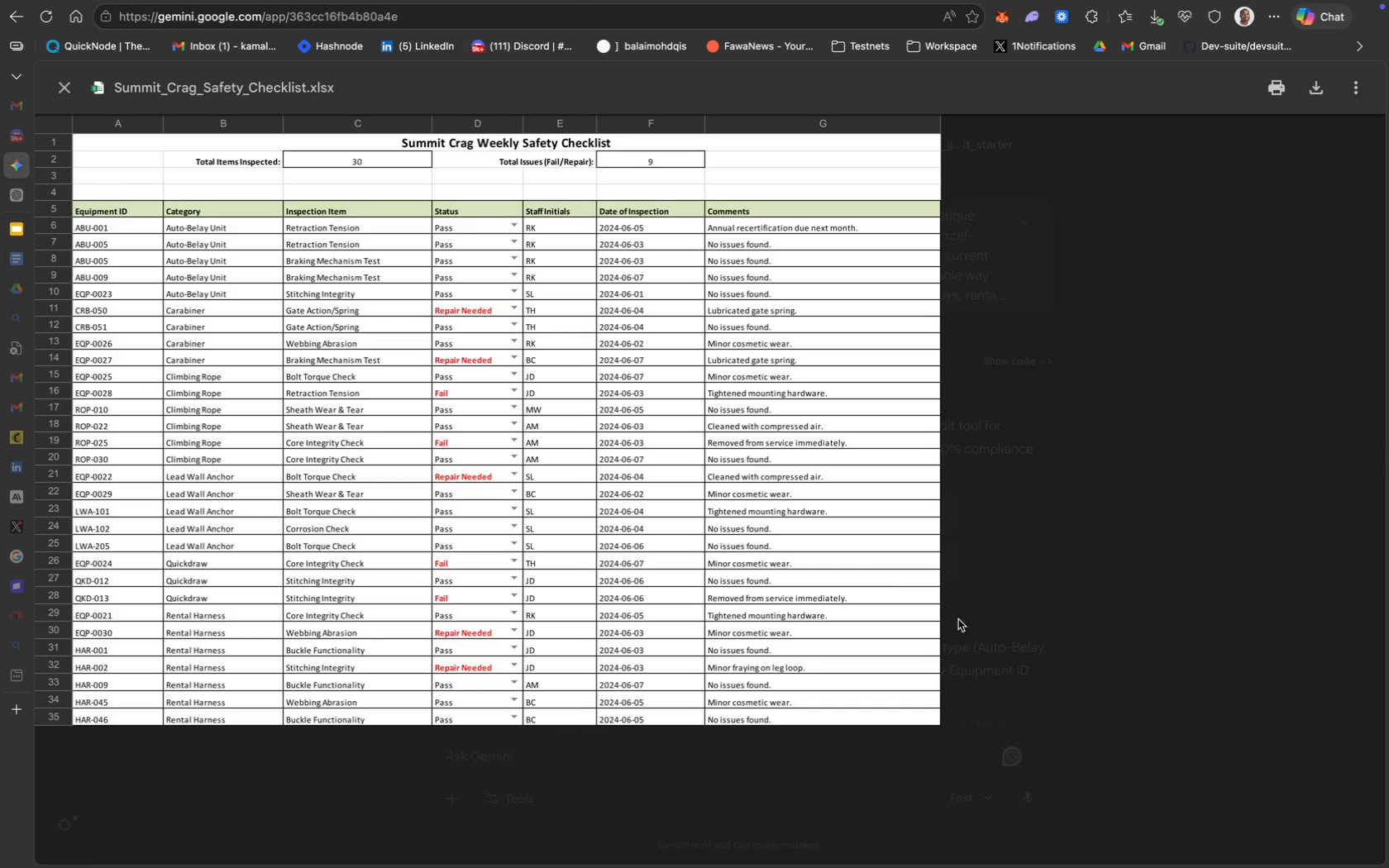 
left_click([1049, 451])
 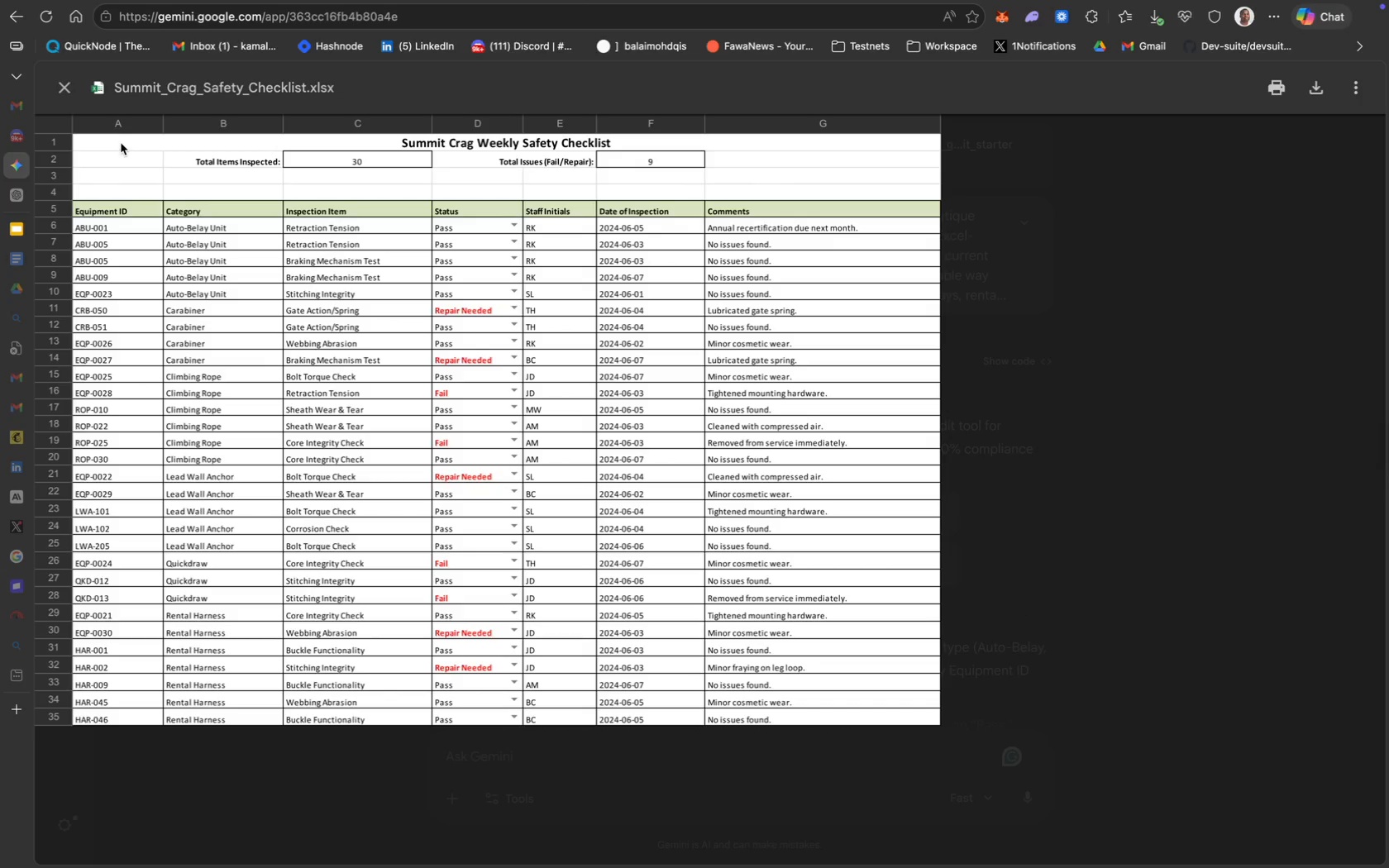 
left_click([69, 94])
 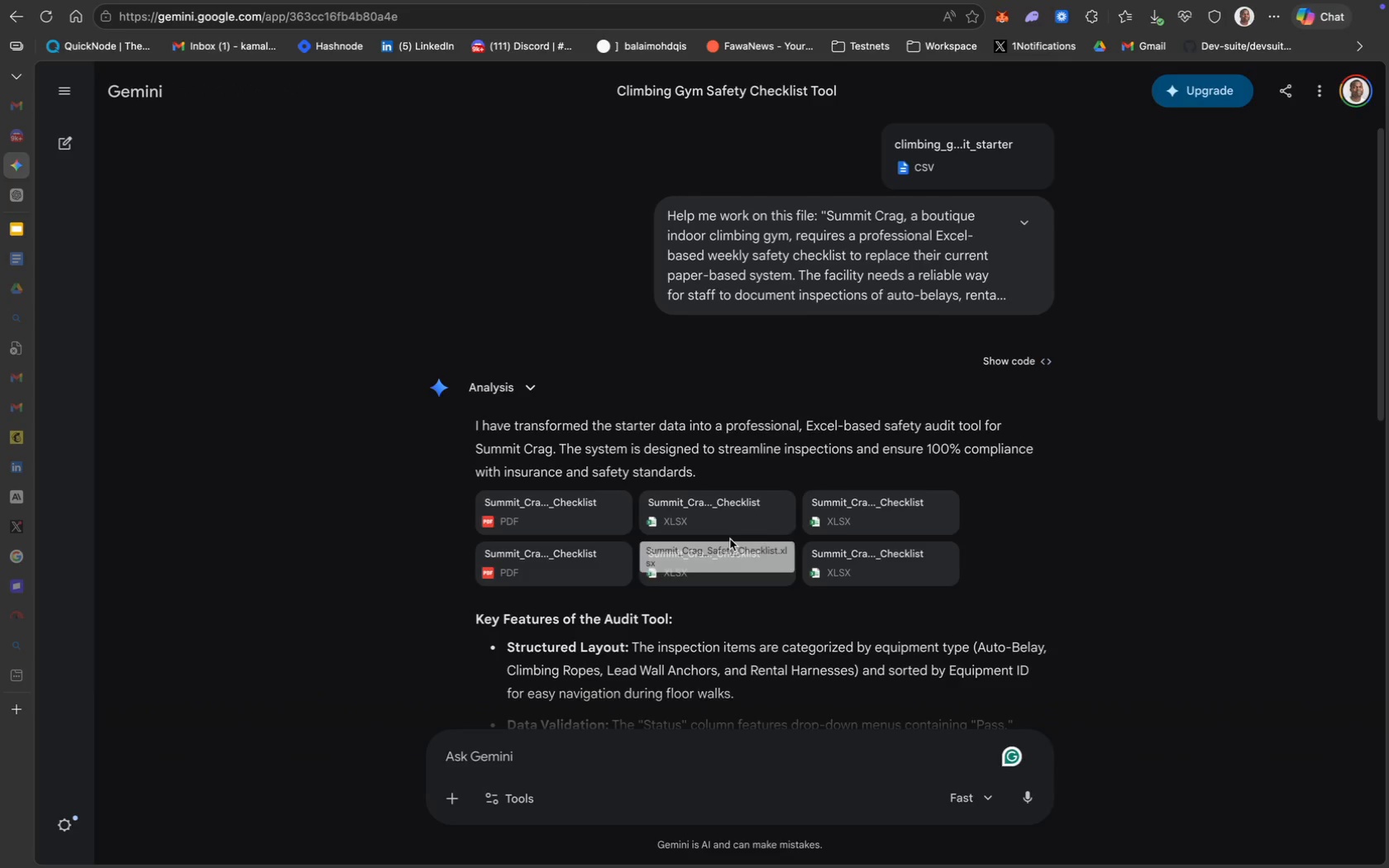 
scroll: coordinate [566, 539], scroll_direction: down, amount: 99.0
 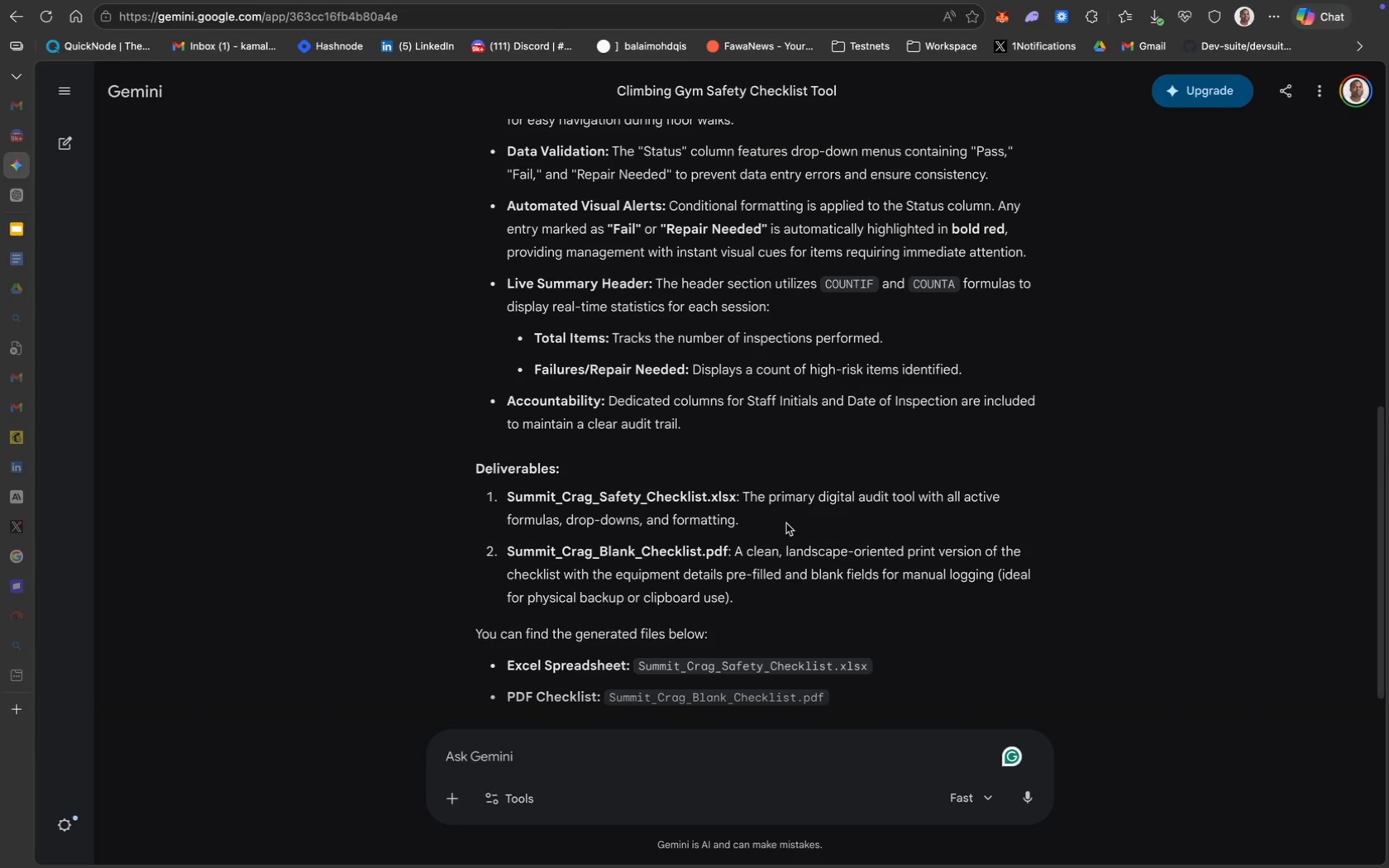 
wait(7.58)
 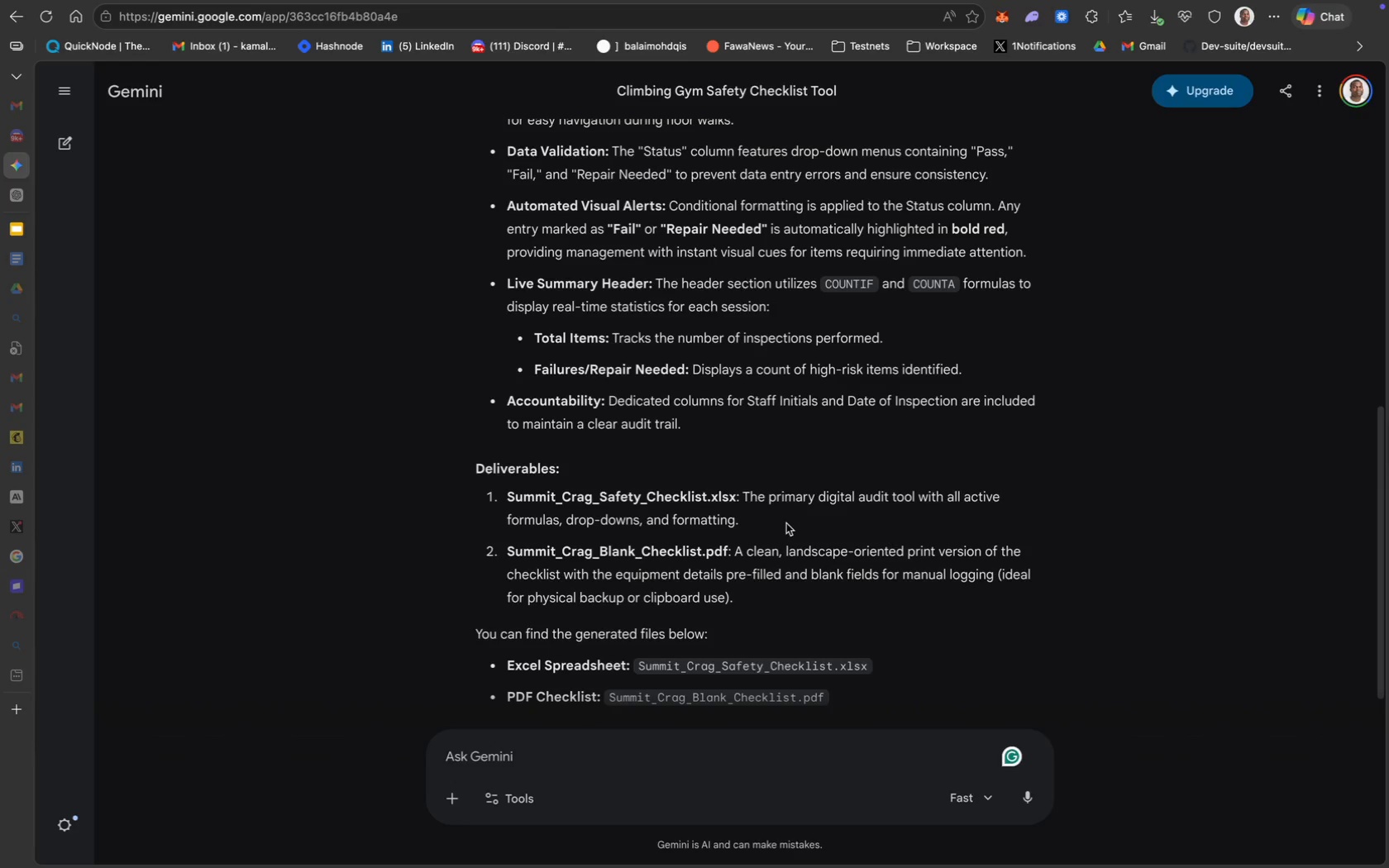 
scroll: coordinate [551, 670], scroll_direction: down, amount: 3.0
 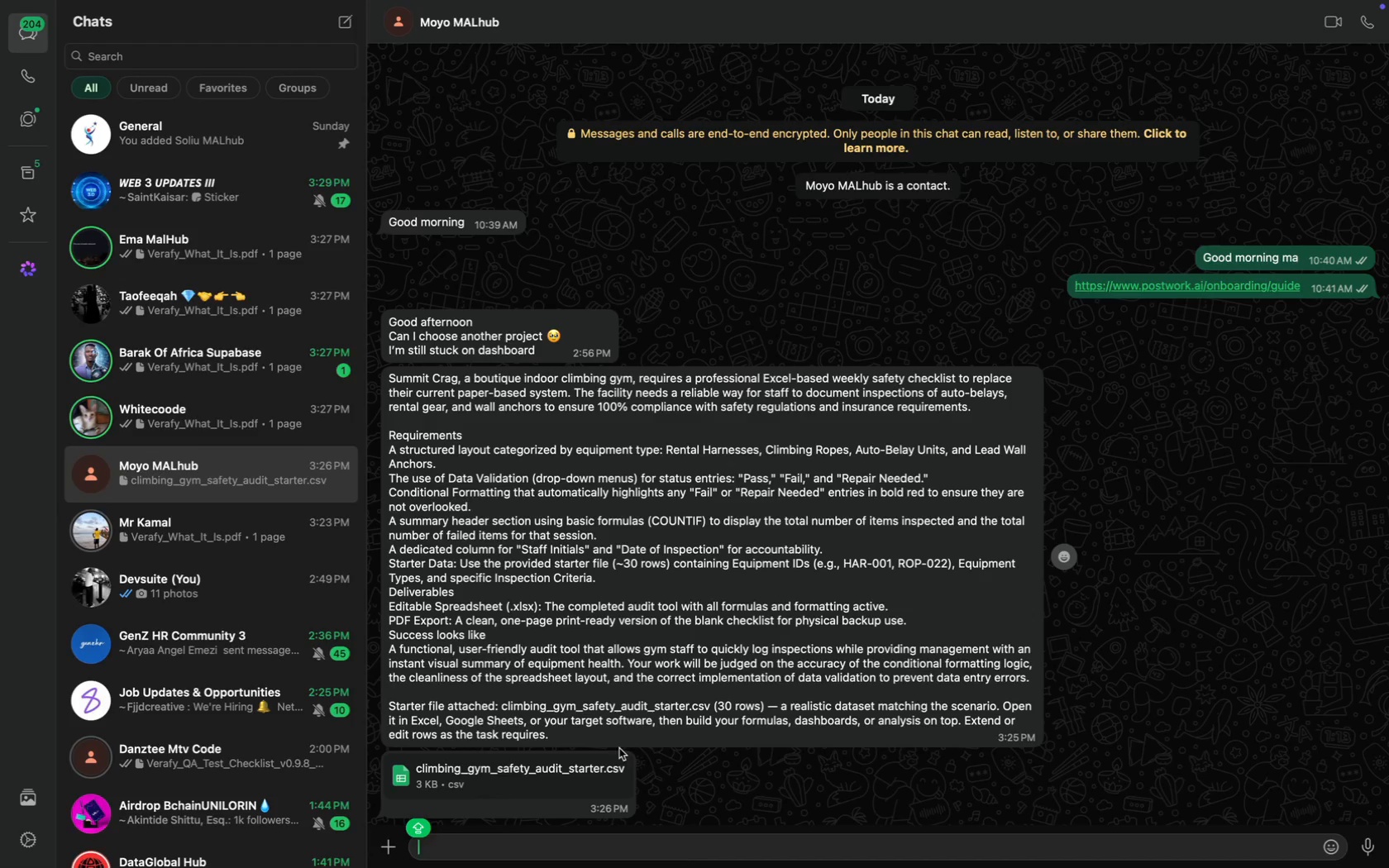 
wait(23.68)
 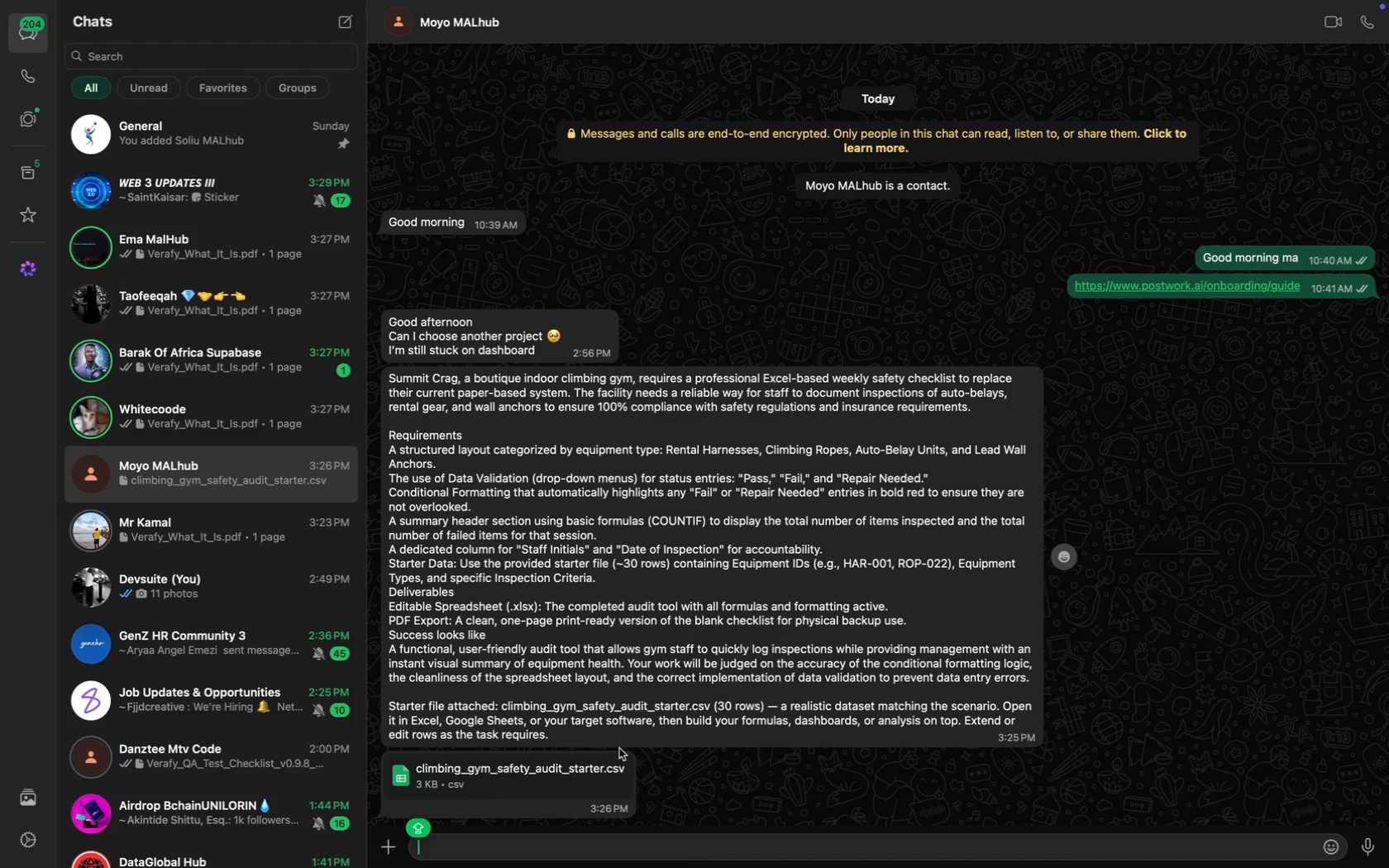 
scroll: coordinate [593, 316], scroll_direction: up, amount: 64.0
 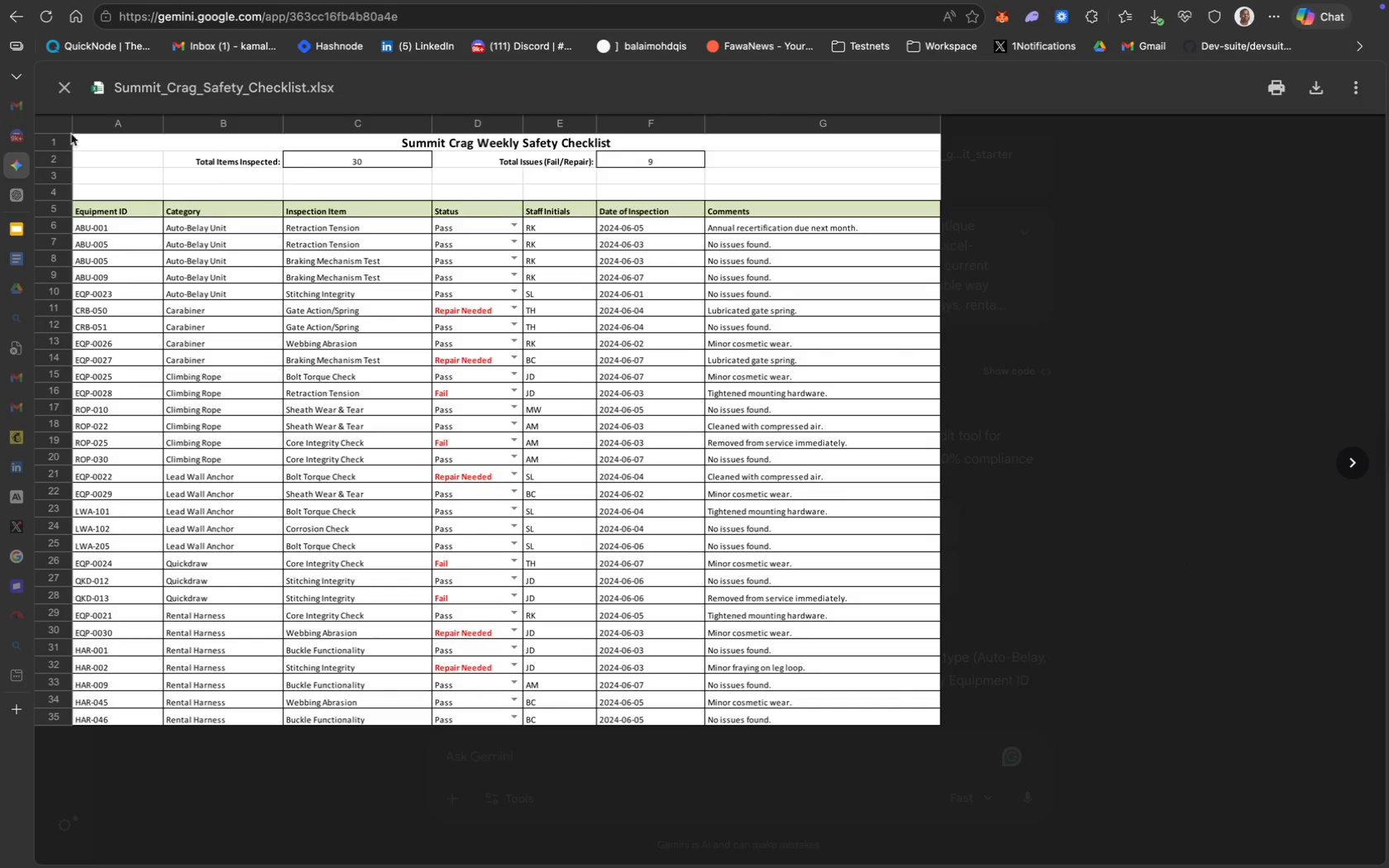 
wait(40.68)
 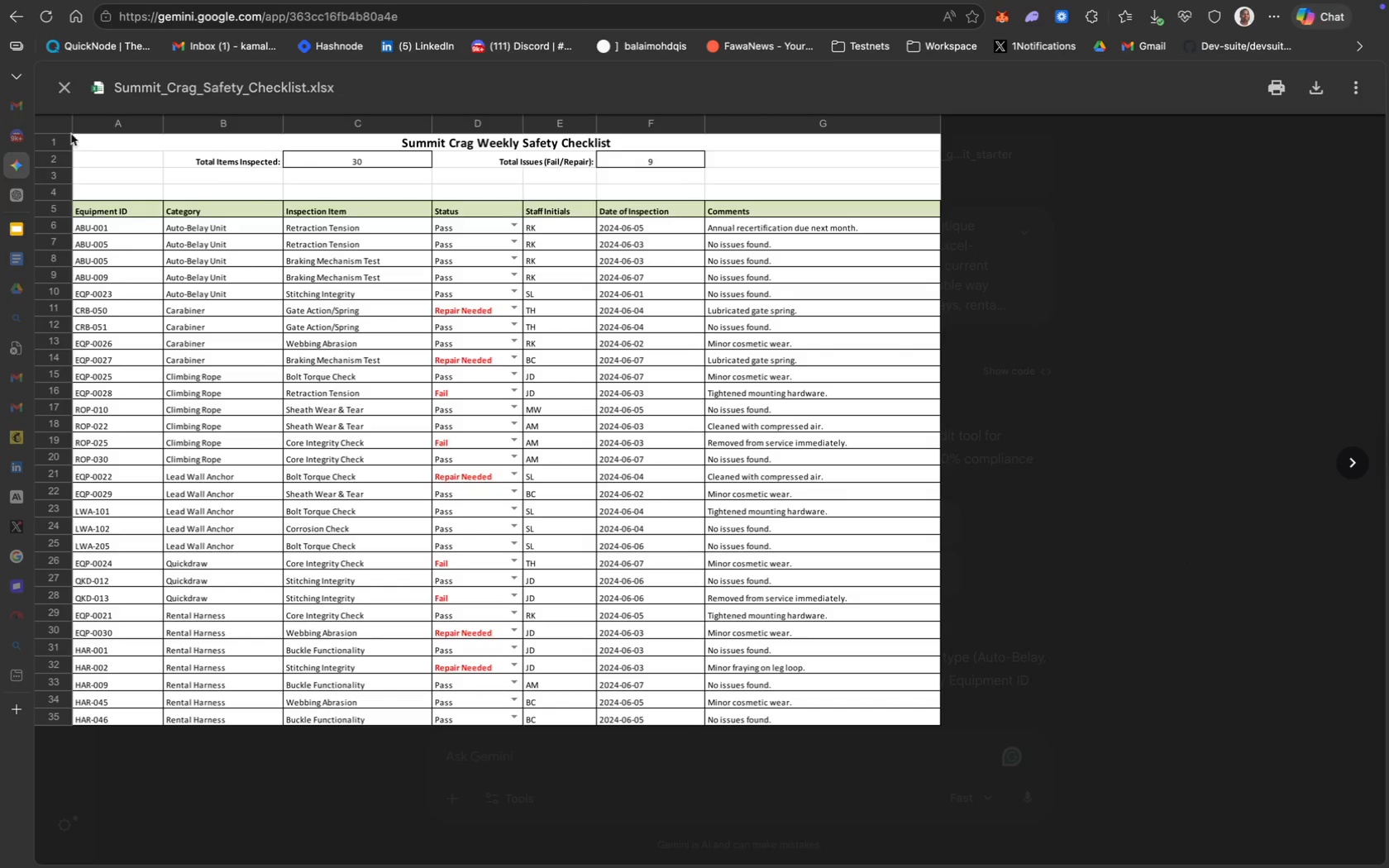 
scroll: coordinate [729, 614], scroll_direction: down, amount: 72.0
 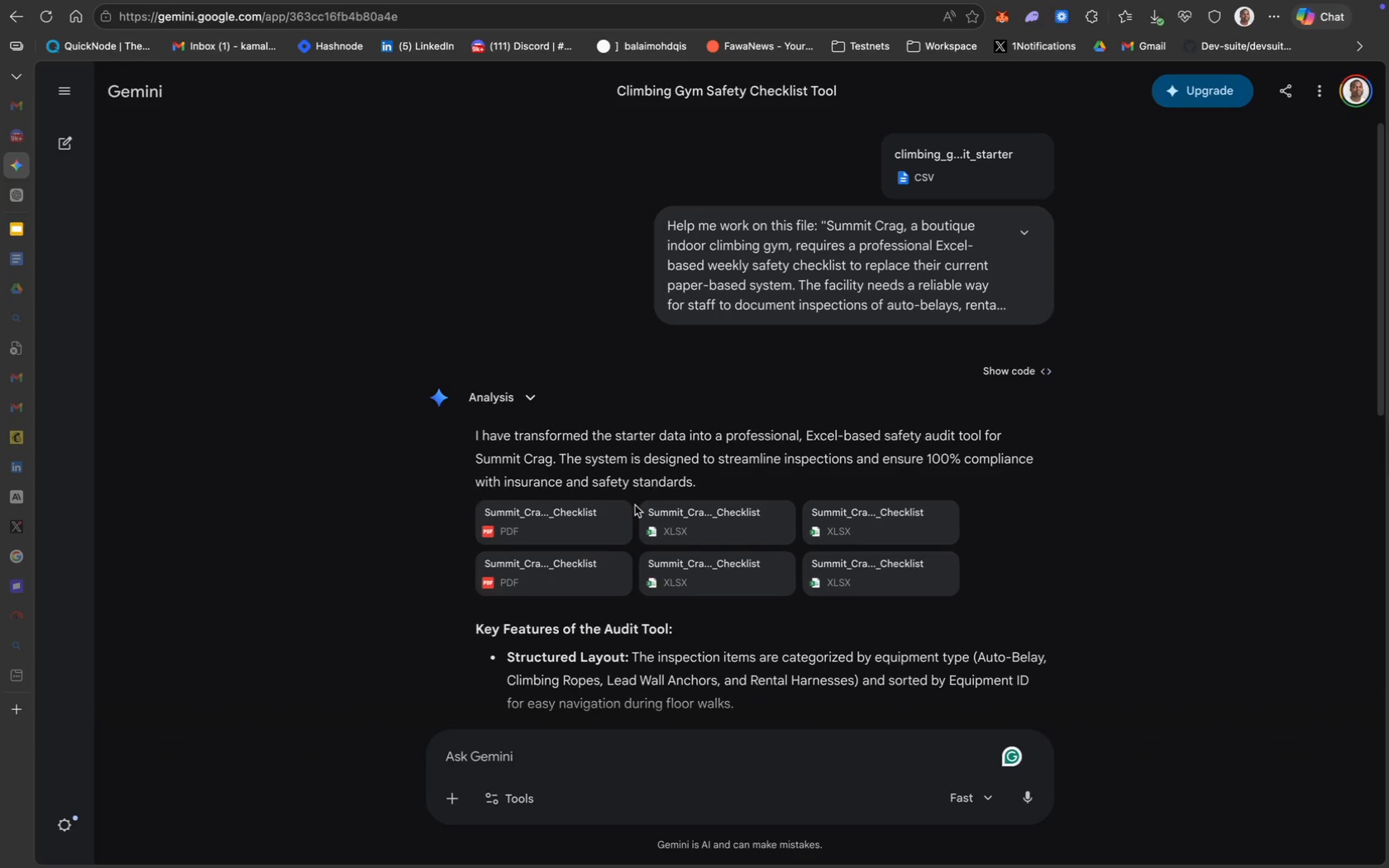 
left_click([572, 520])
 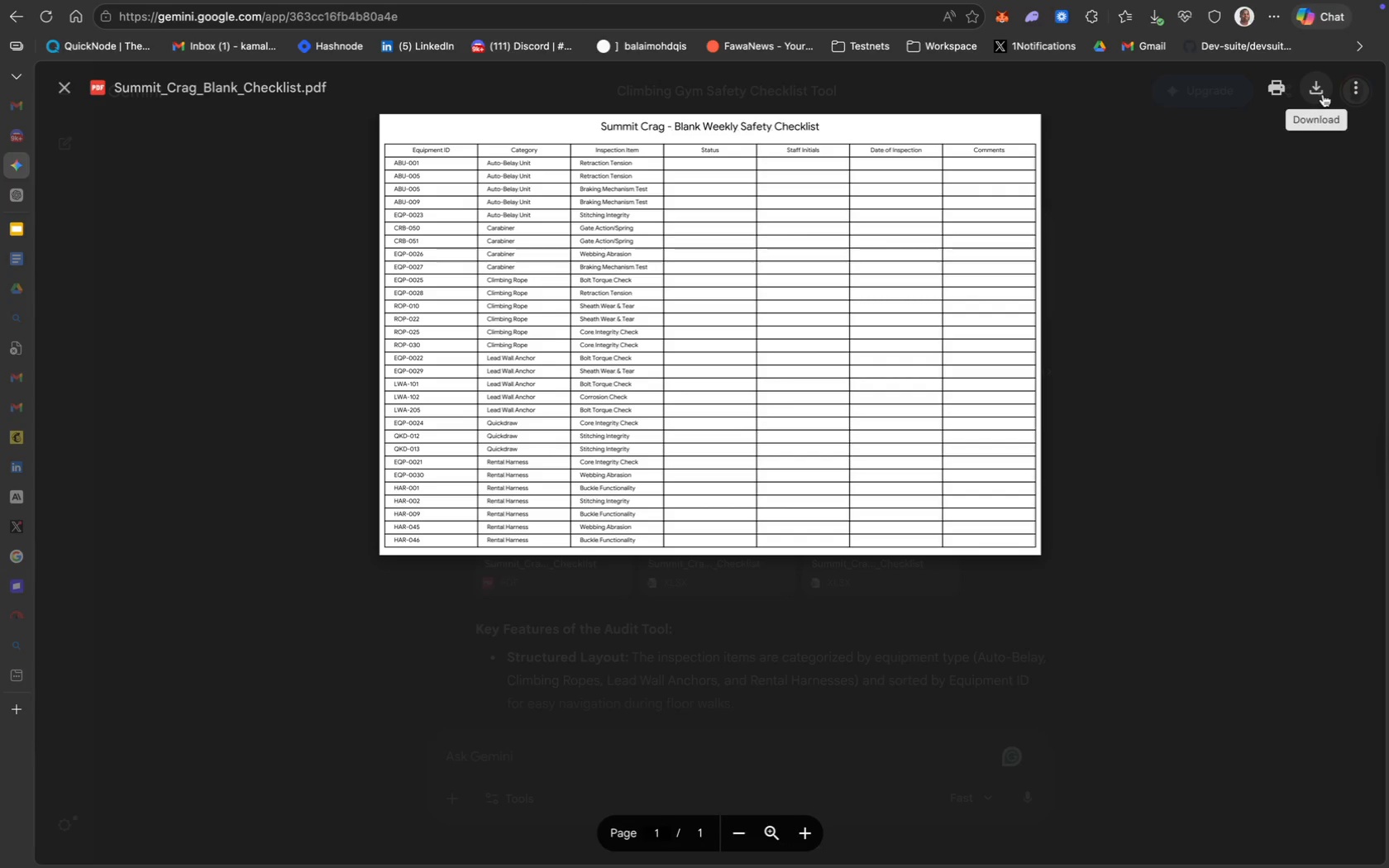 
mouse_move([758, 484])
 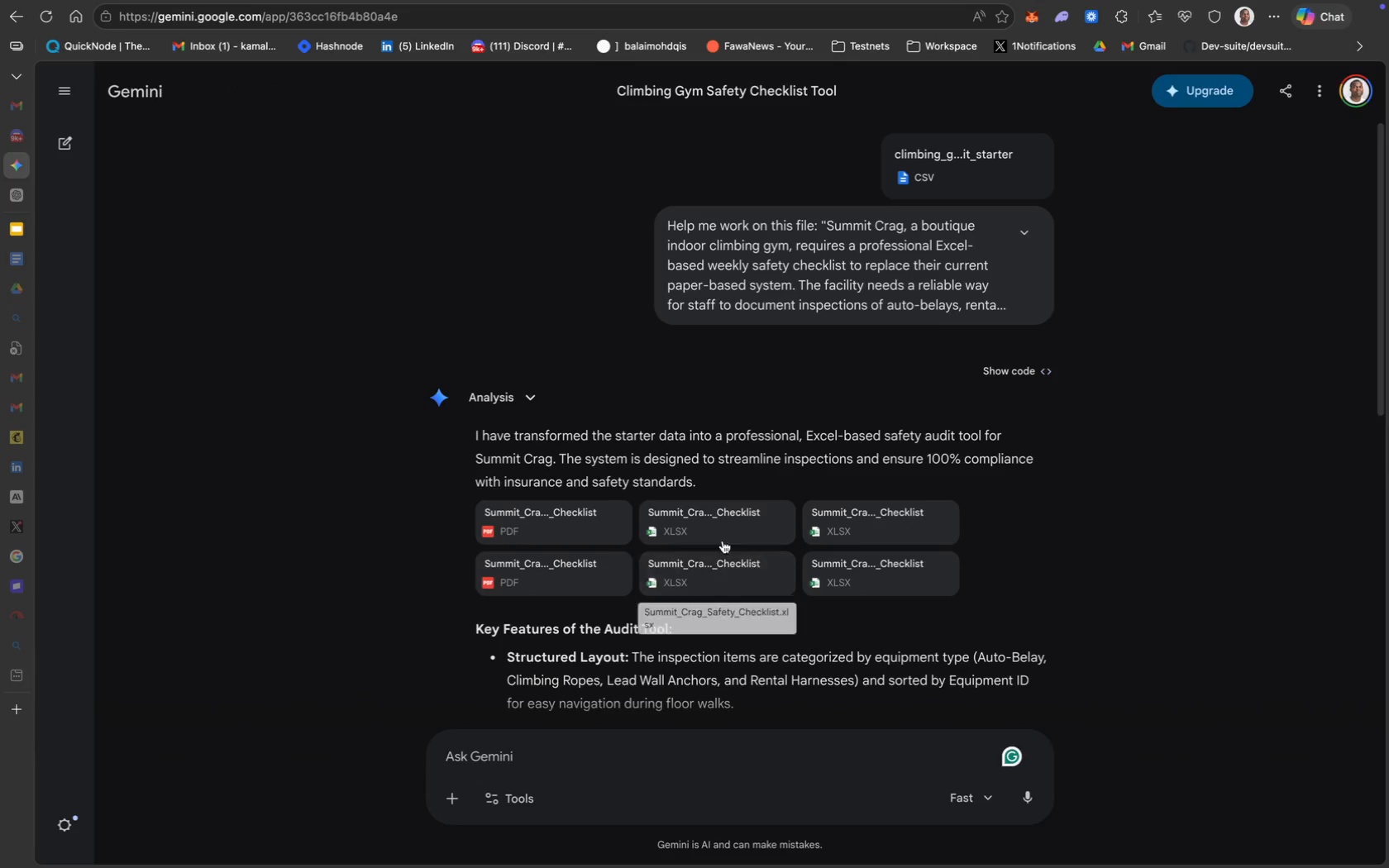 
left_click([698, 527])
 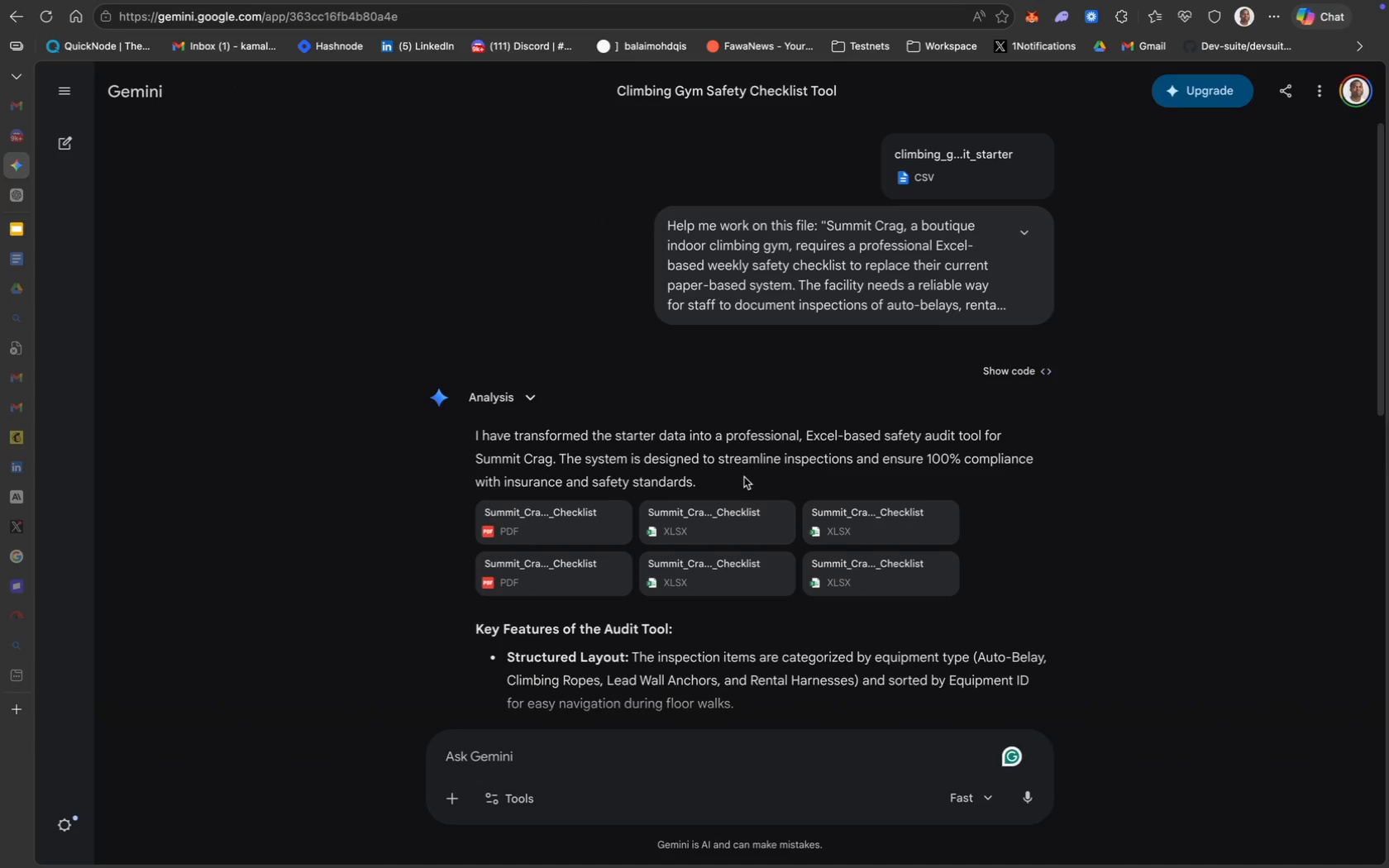 
left_click([729, 513])
 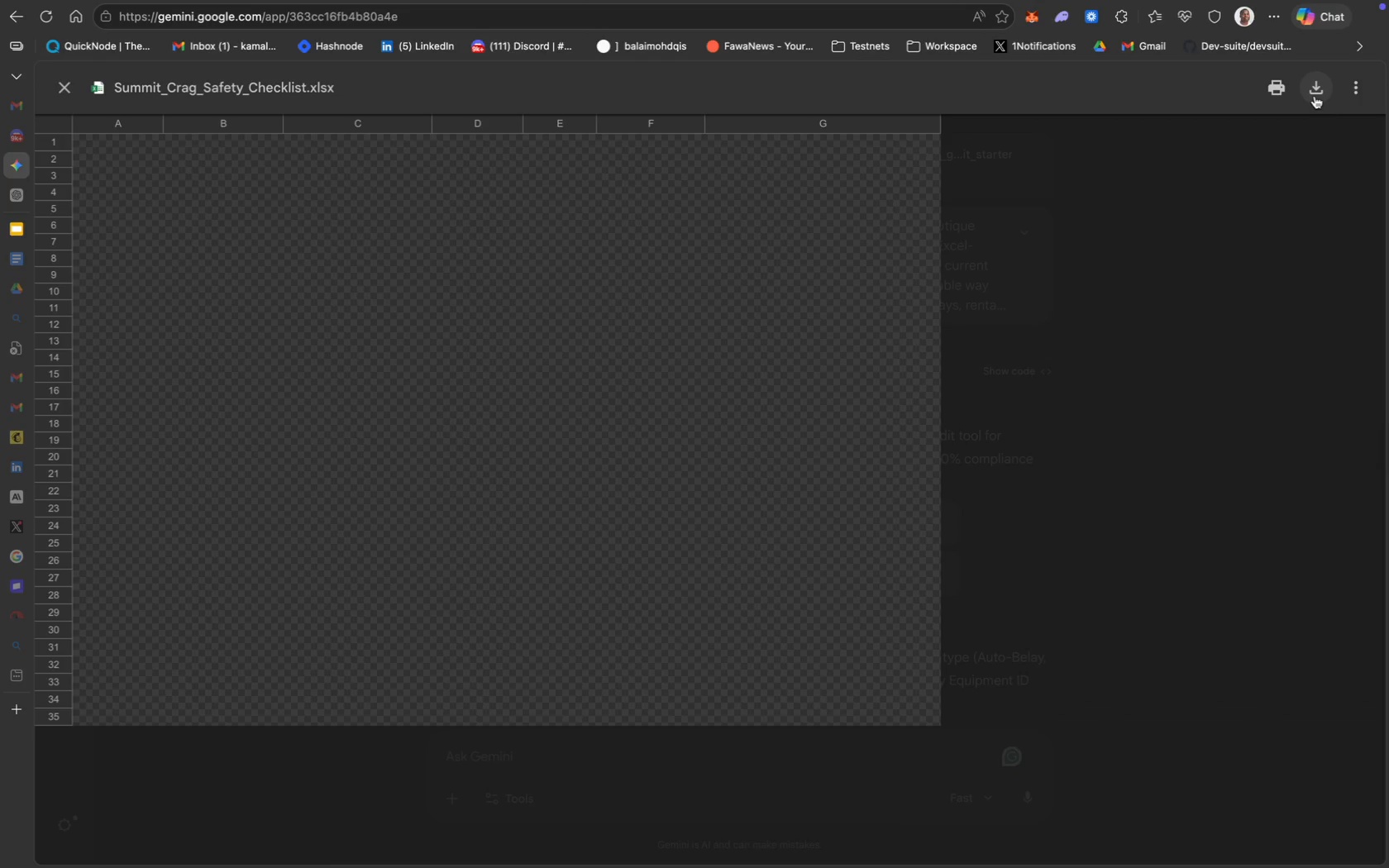 
wait(5.67)
 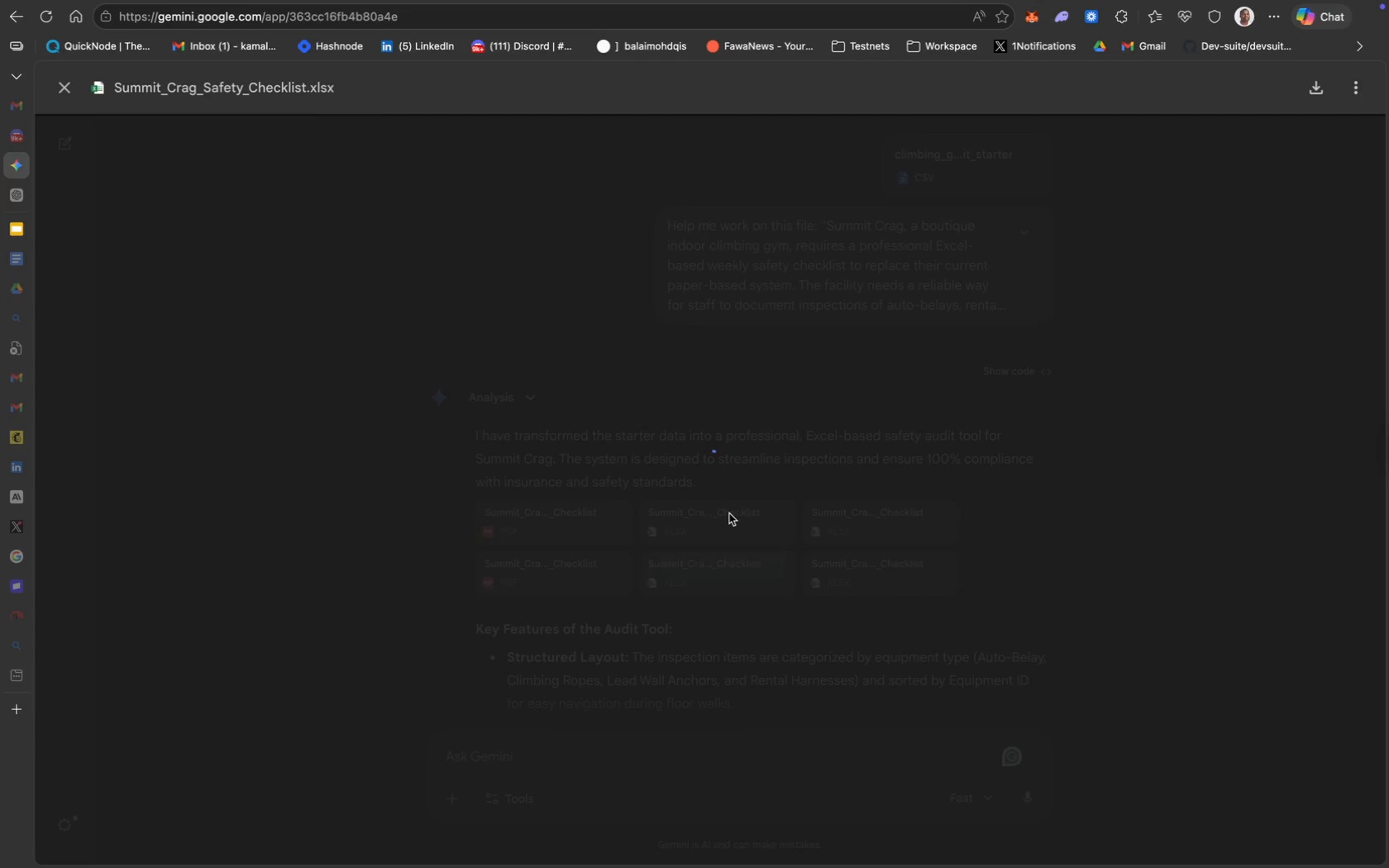 
left_click([1320, 93])
 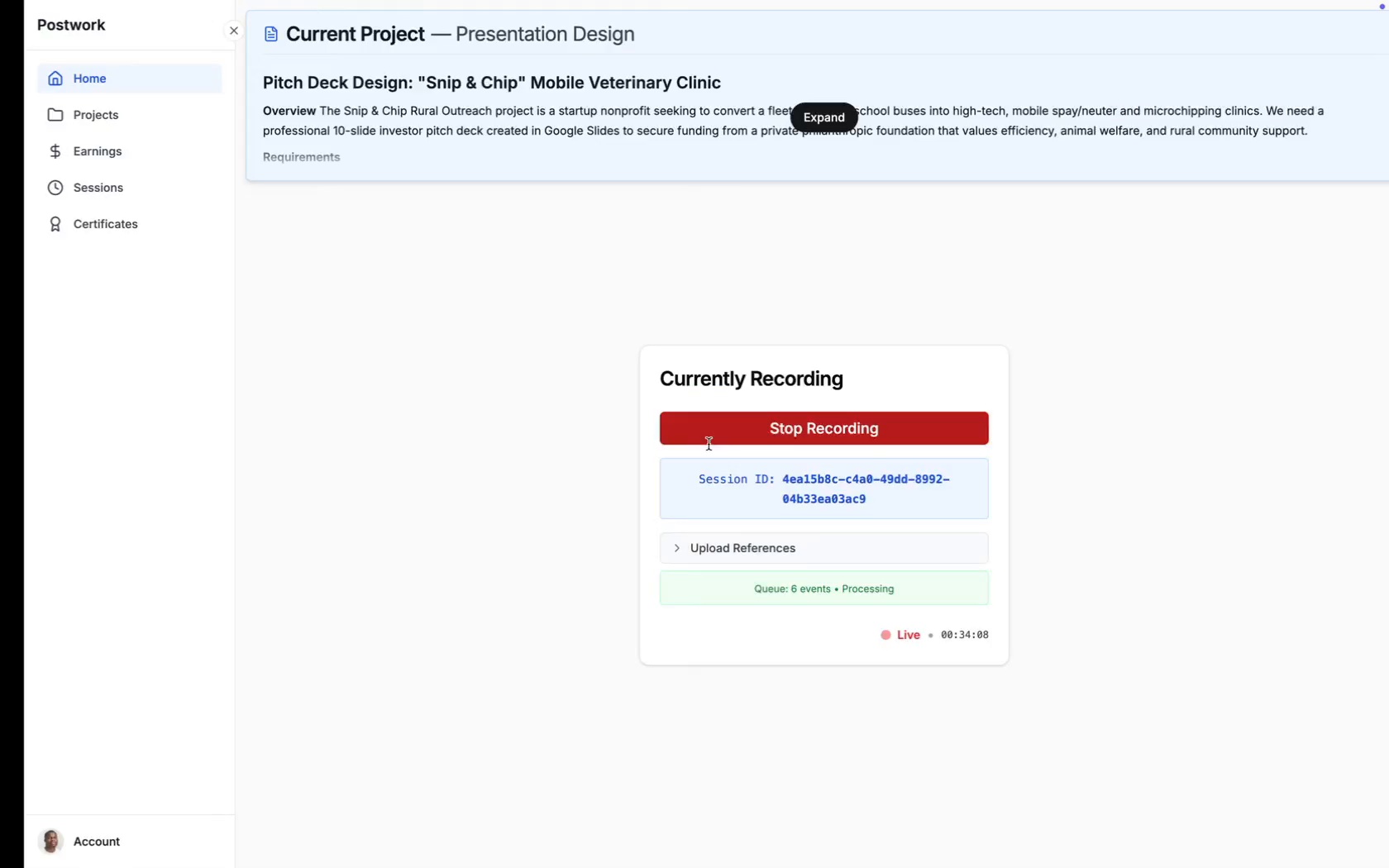 
wait(9.11)
 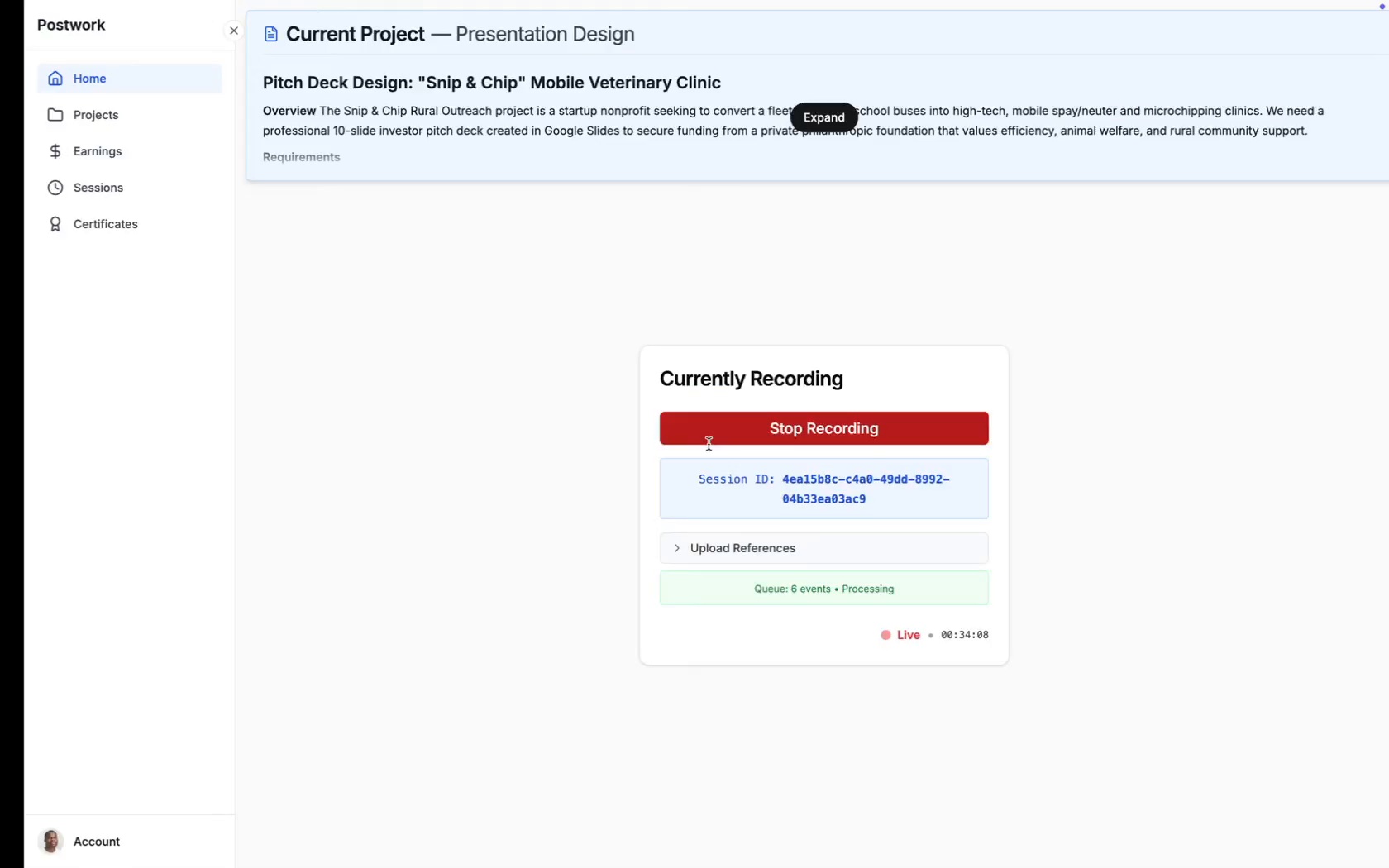 
mouse_move([441, 686])
 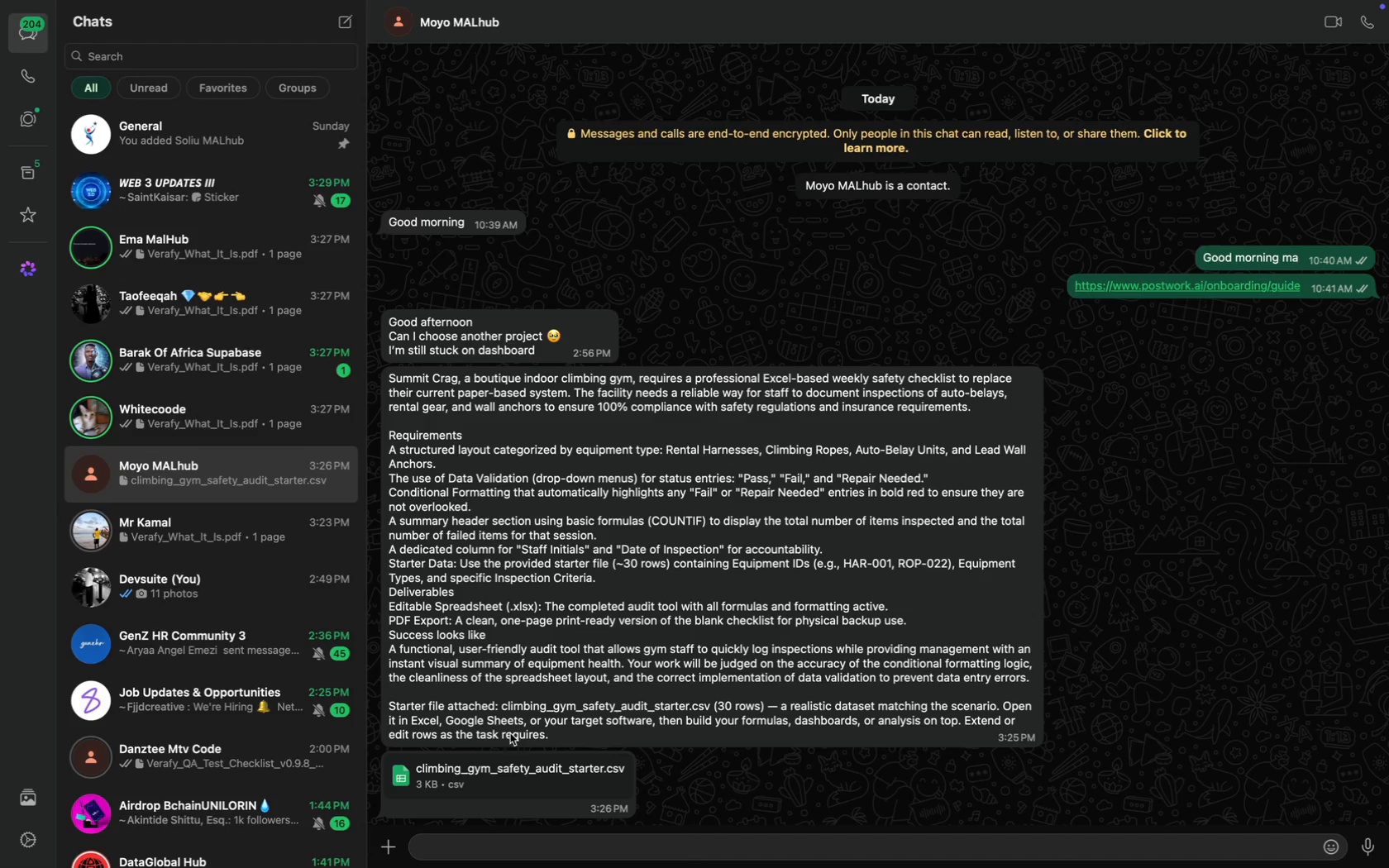 
mouse_move([523, 742])
 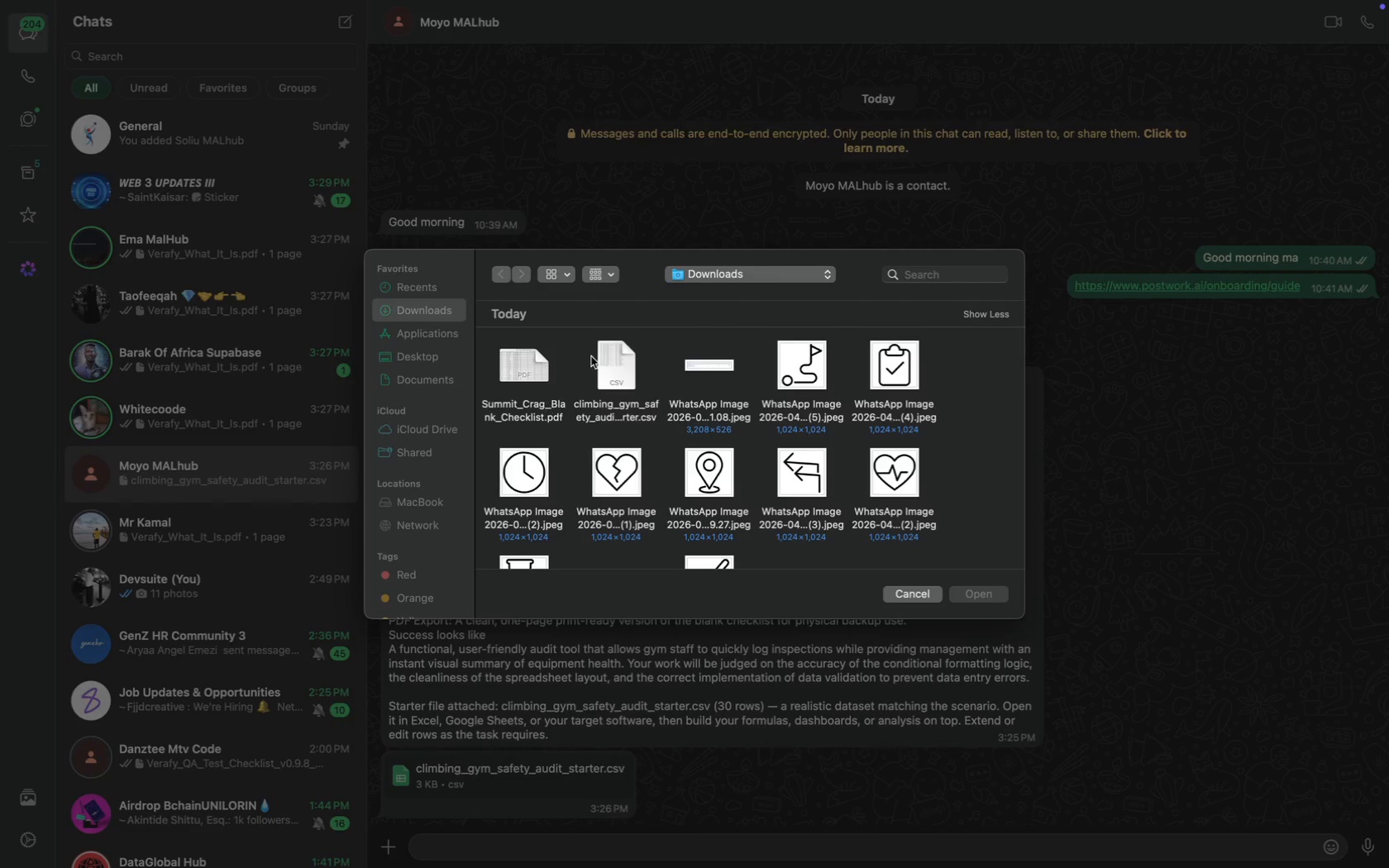 
left_click([591, 356])
 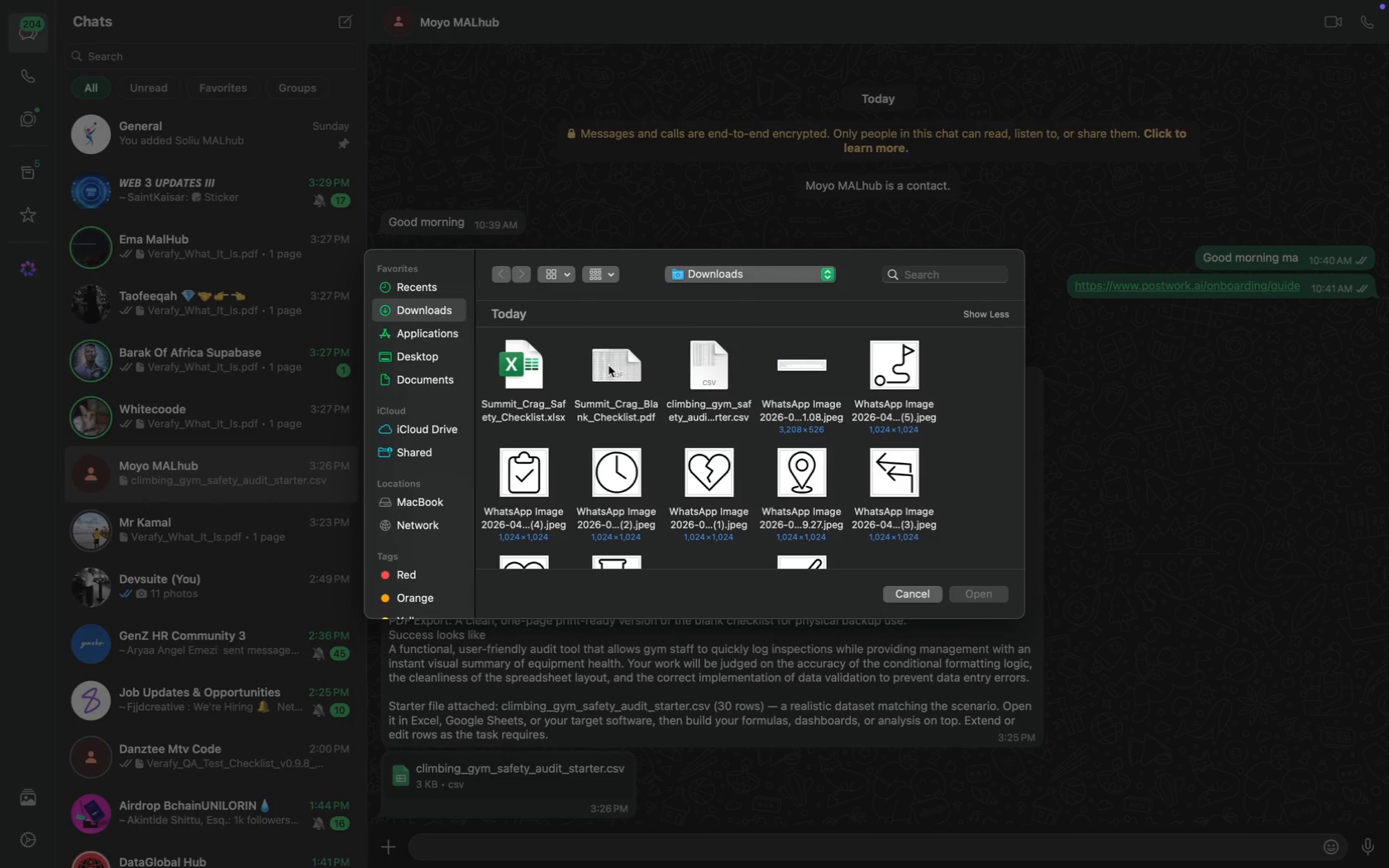 
left_click([612, 366])
 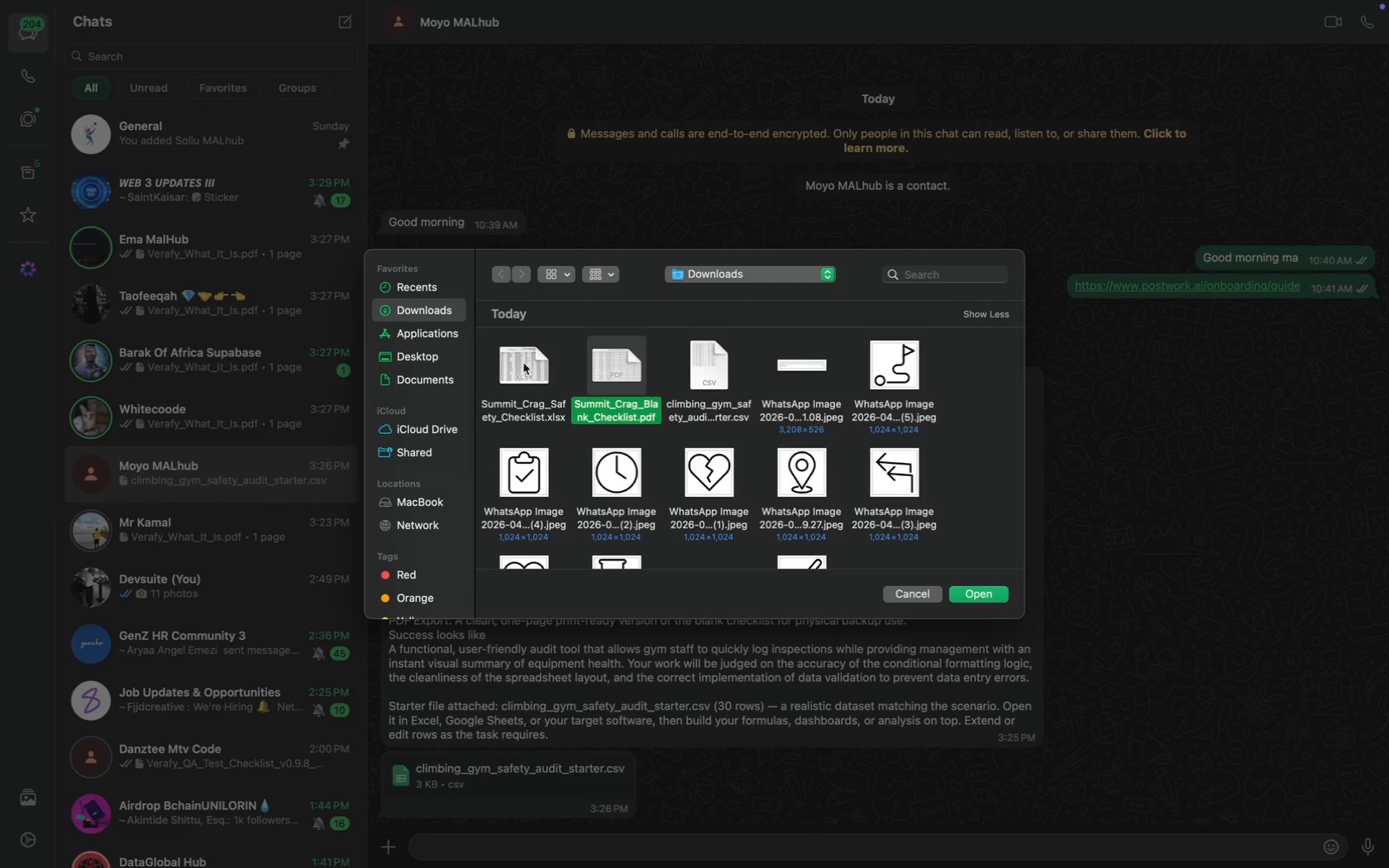 
left_click([518, 360])
 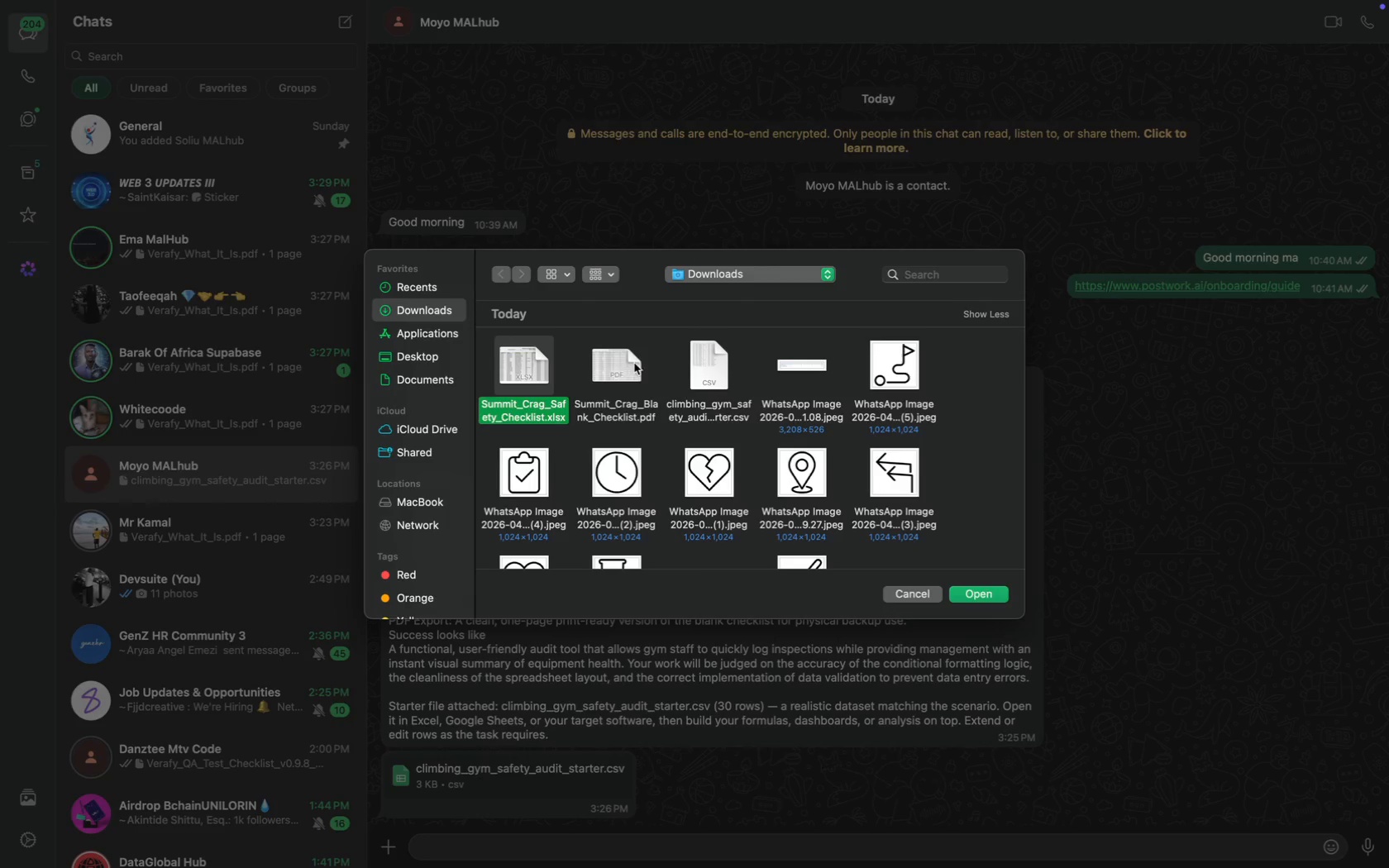 
hold_key(key=ShiftLeft, duration=0.68)
 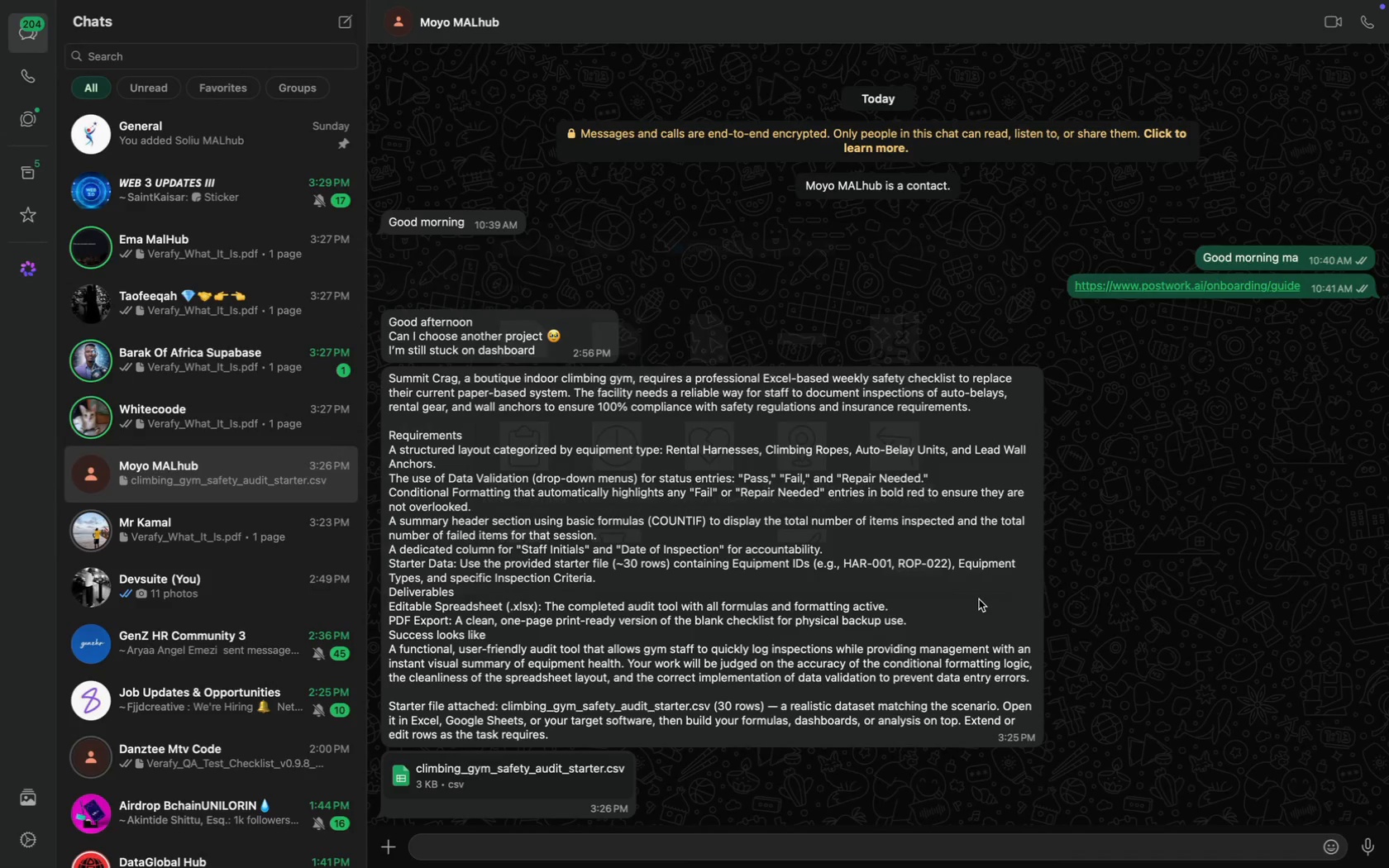 
wait(6.42)
 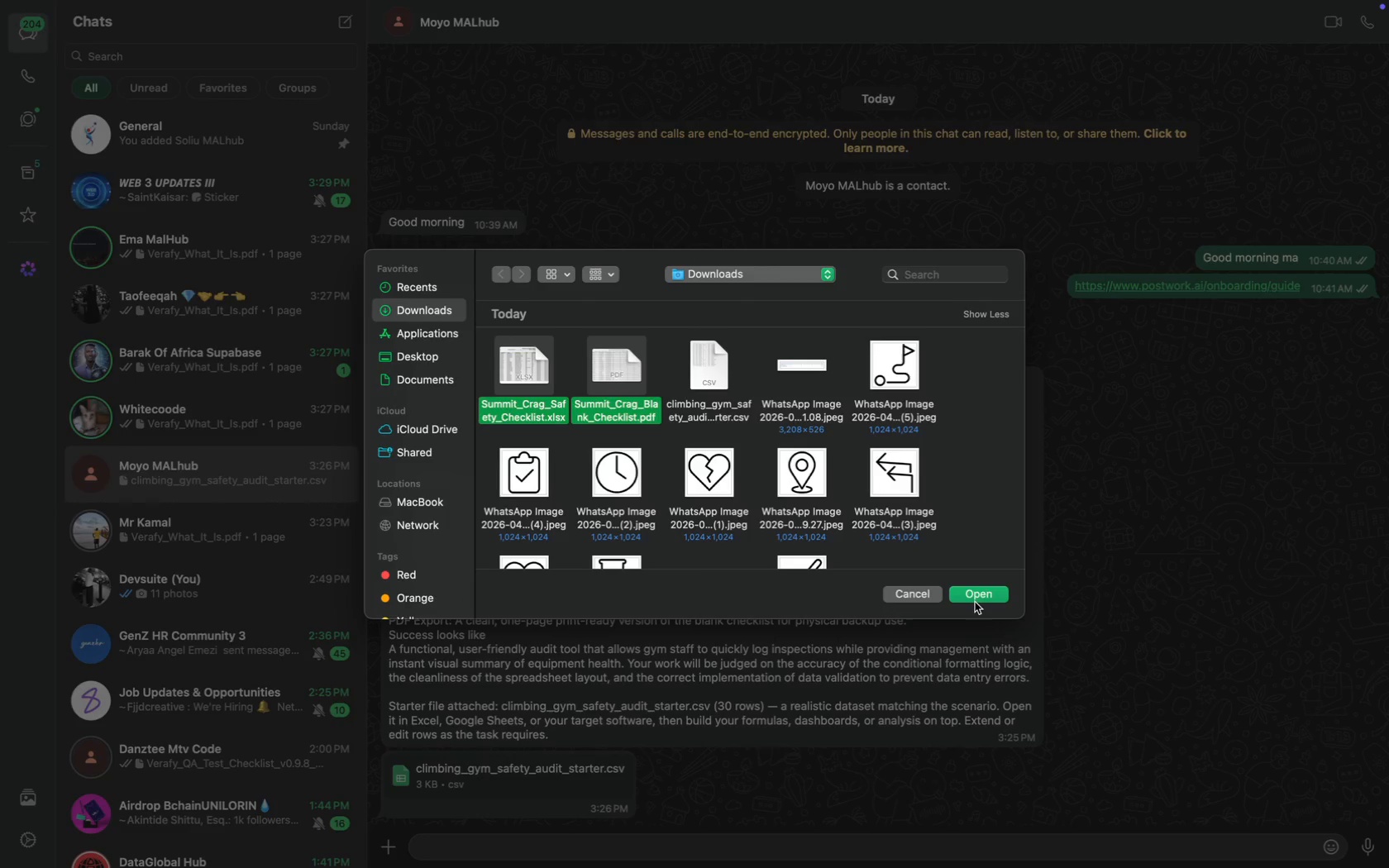 
key(Enter)